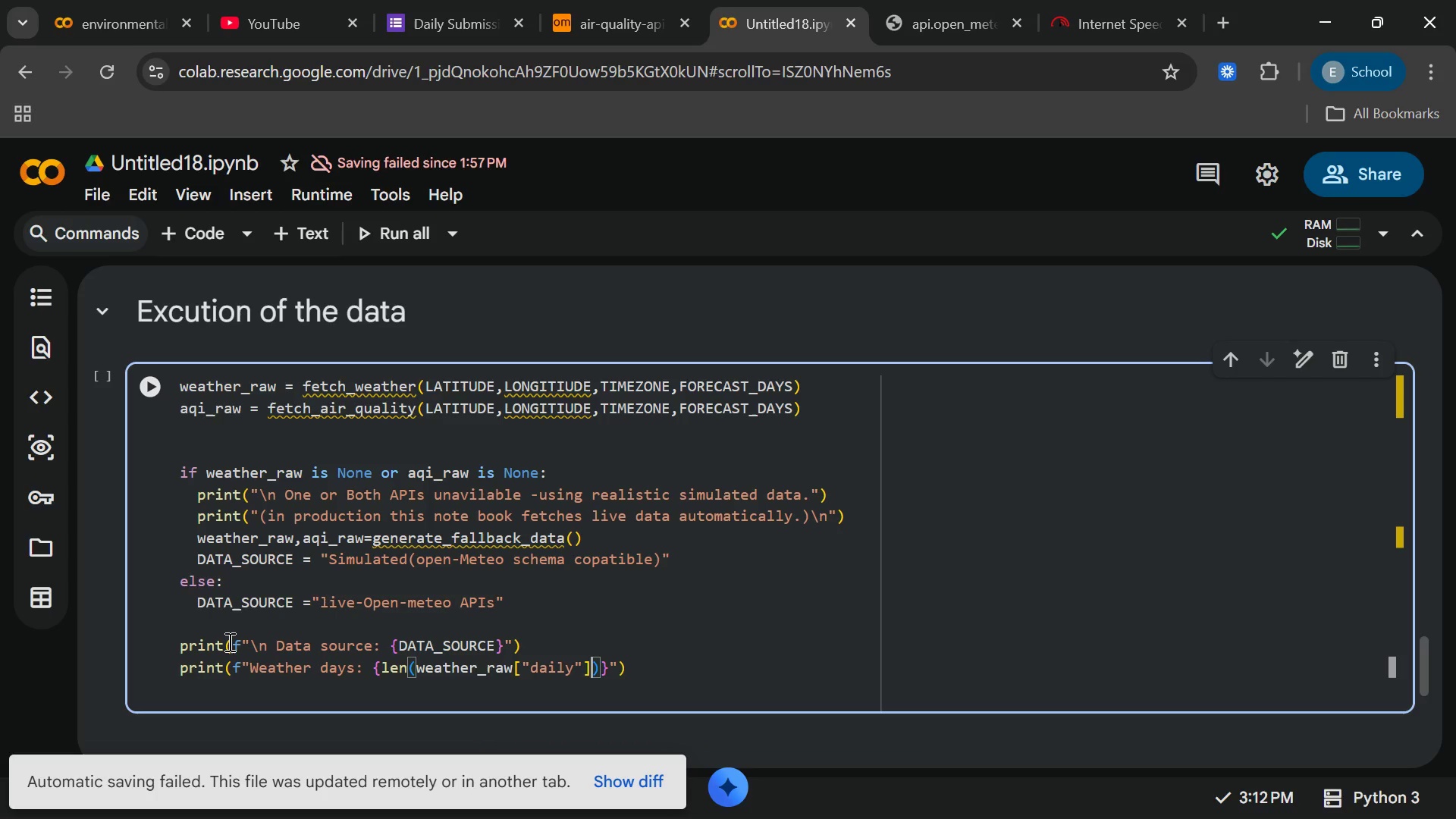 
key(ArrowRight)
 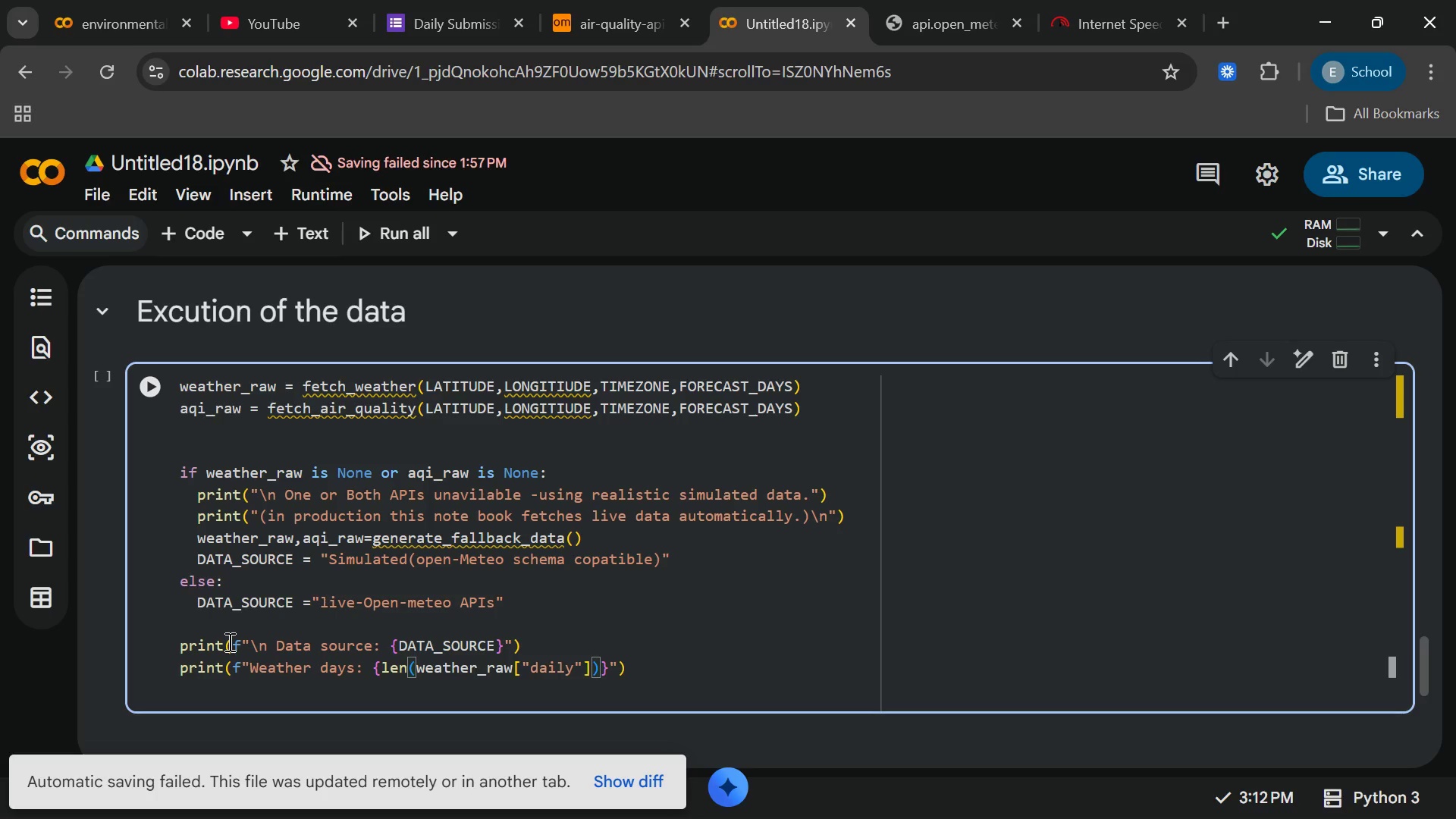 
type(["time)
 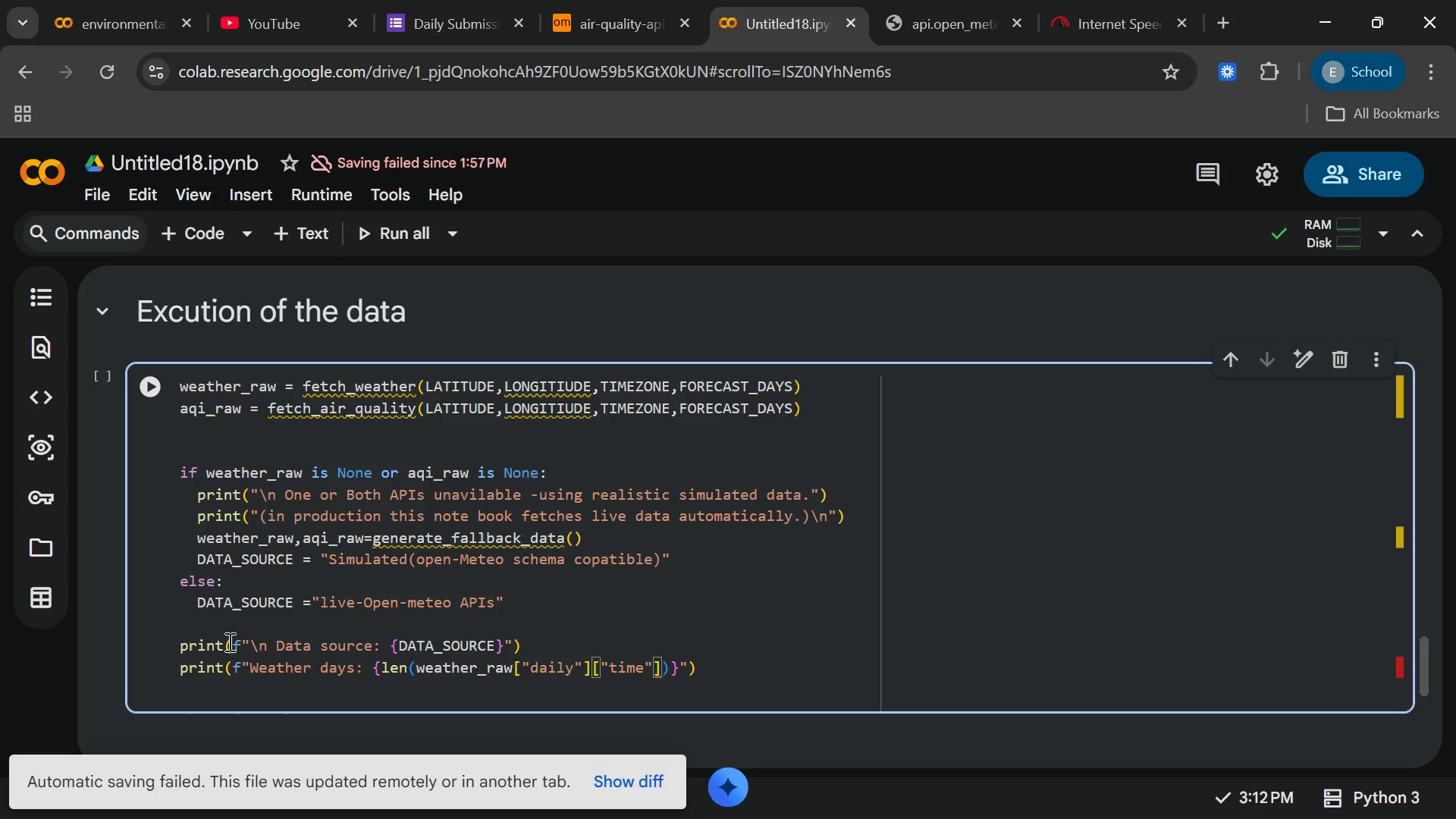 
key(ArrowRight)
 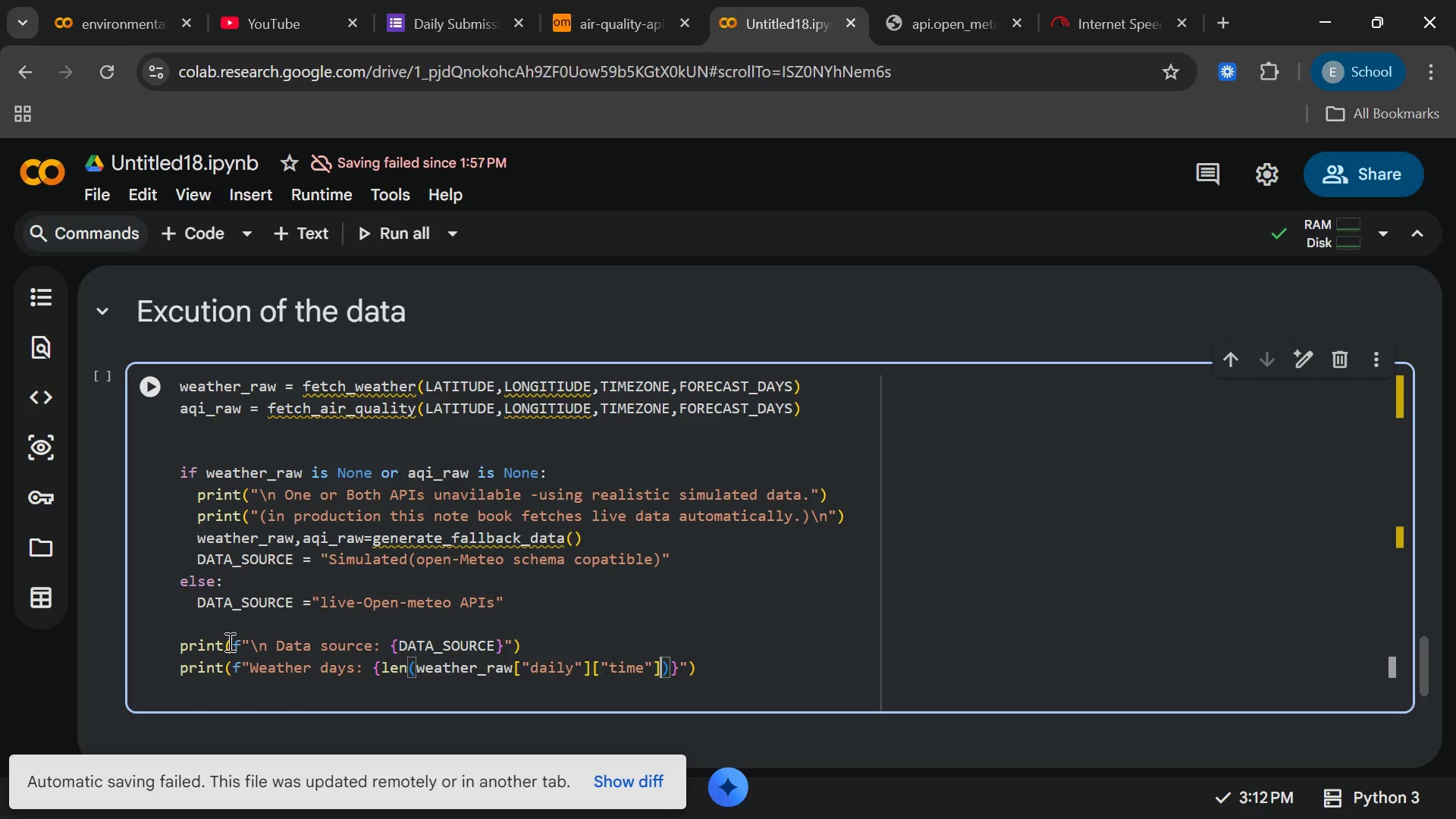 
key(ArrowRight)
 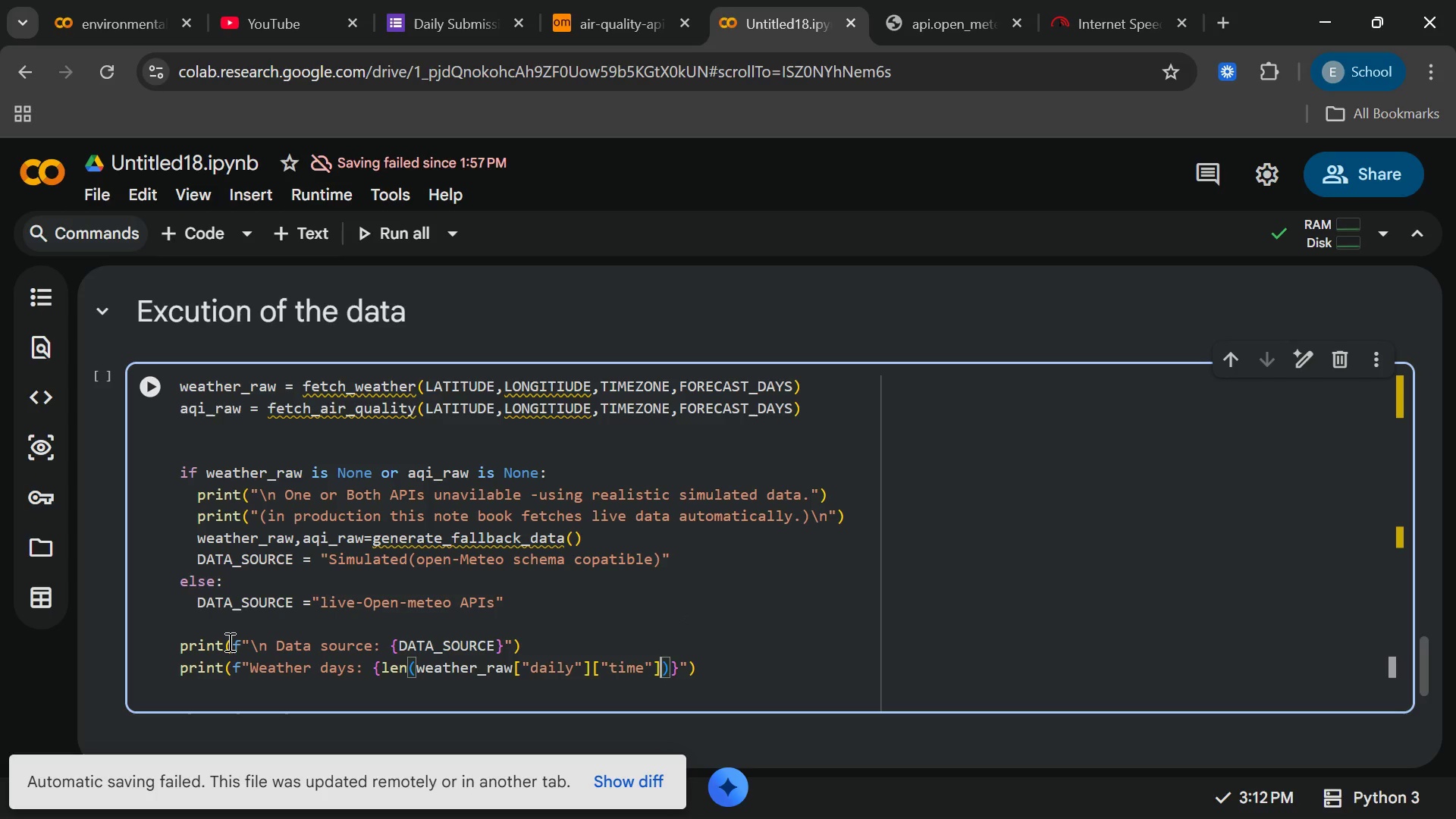 
key(ArrowRight)
 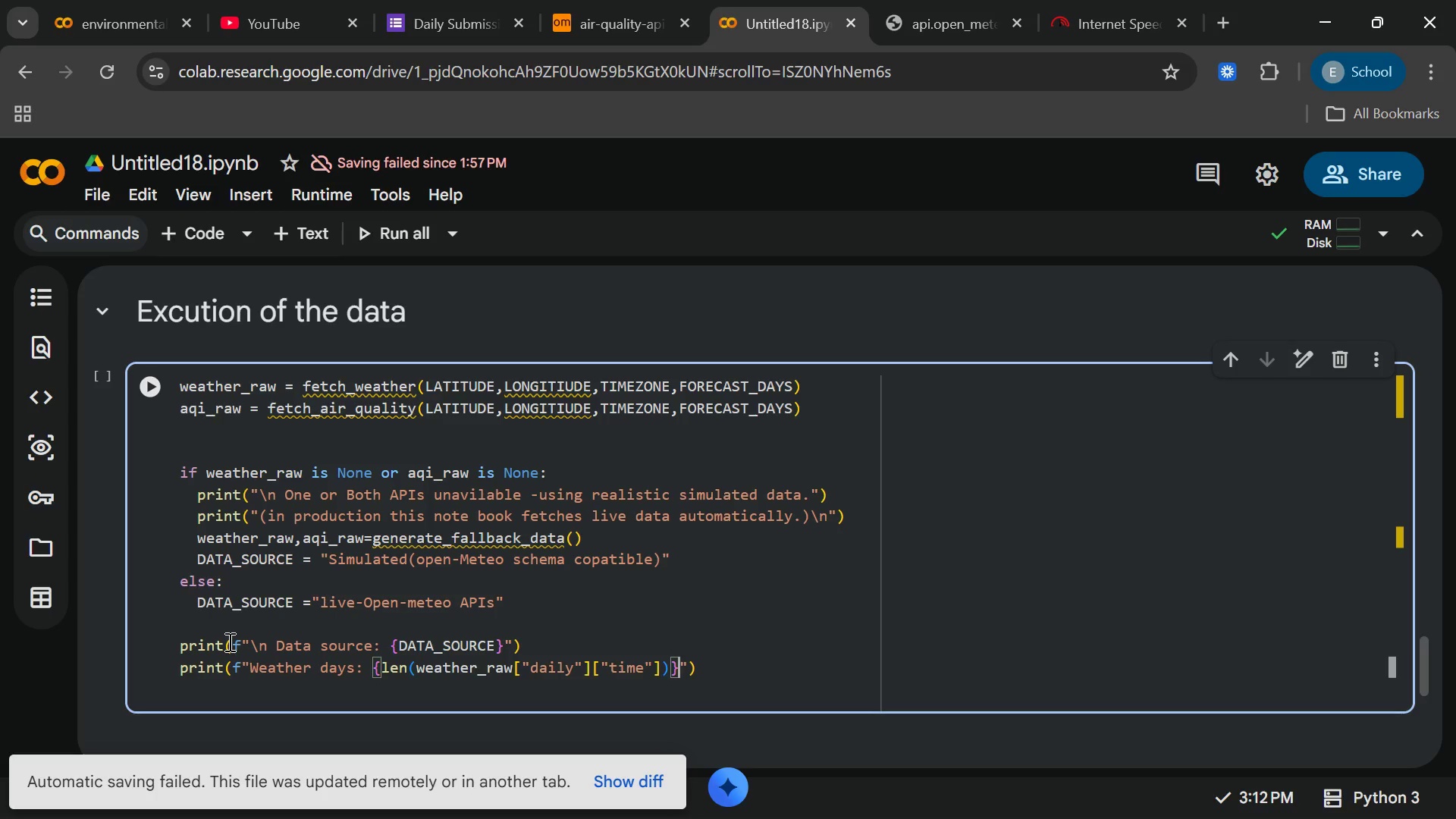 
key(ArrowRight)
 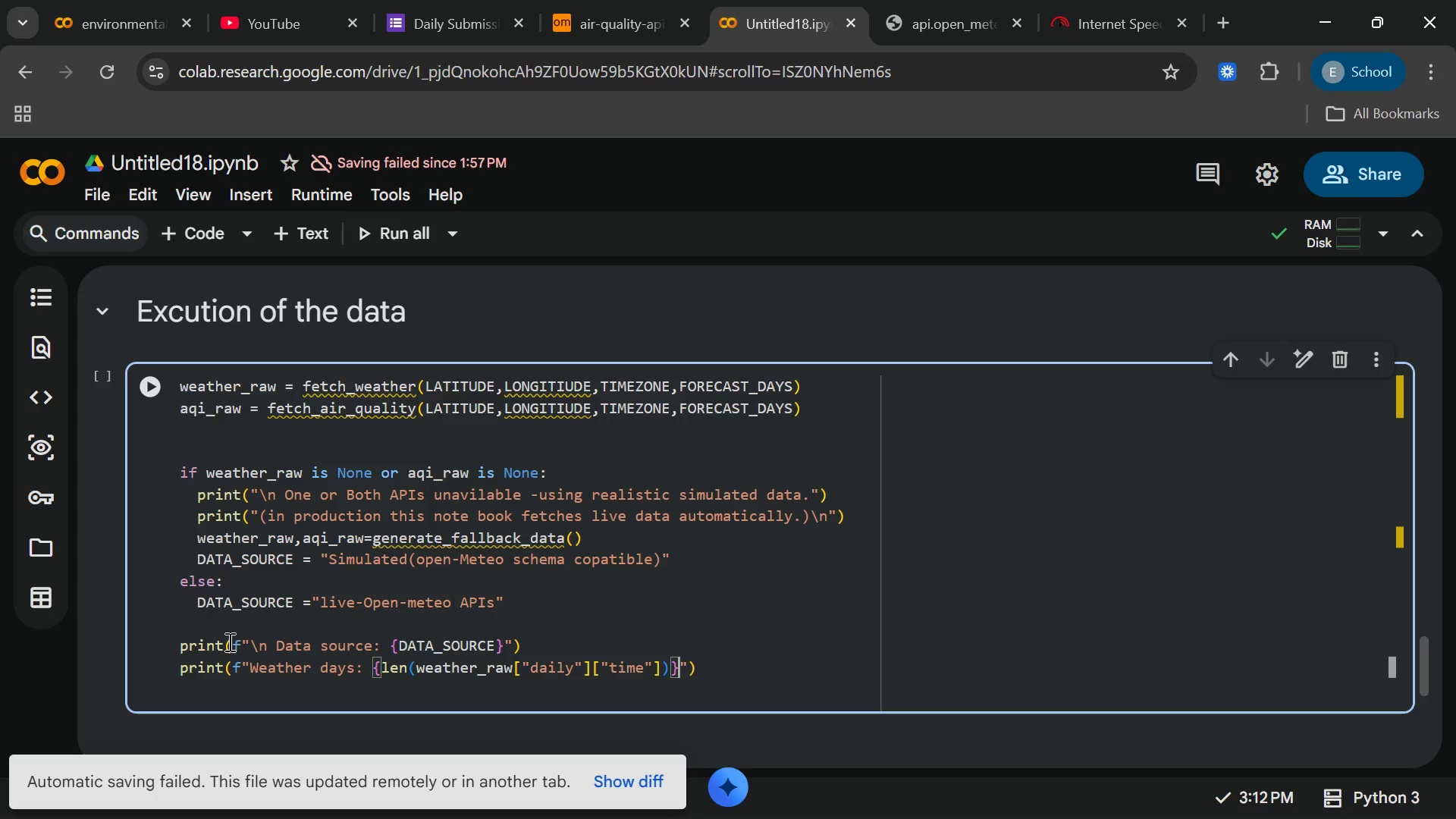 
key(ArrowRight)
 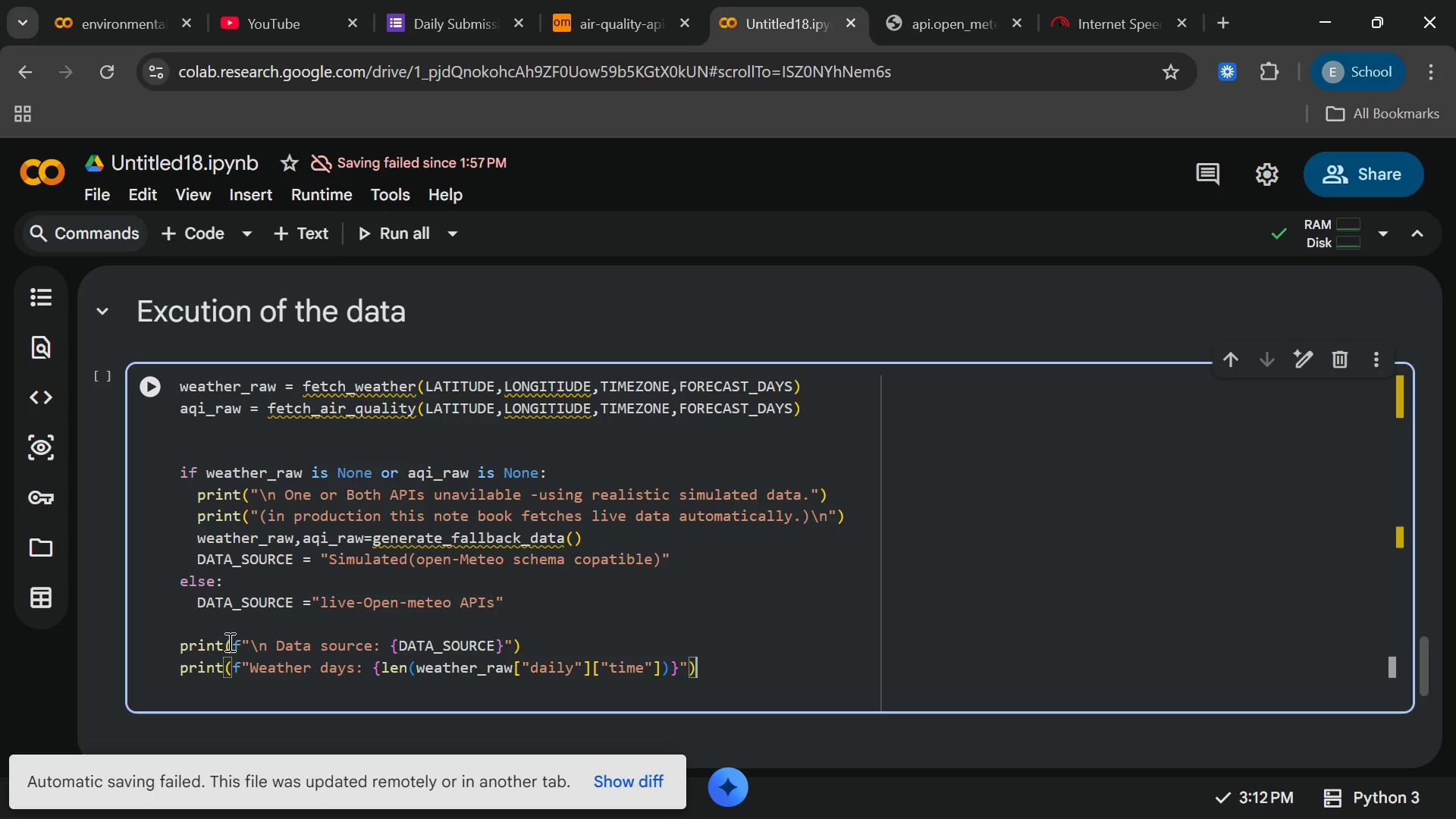 
key(ArrowRight)
 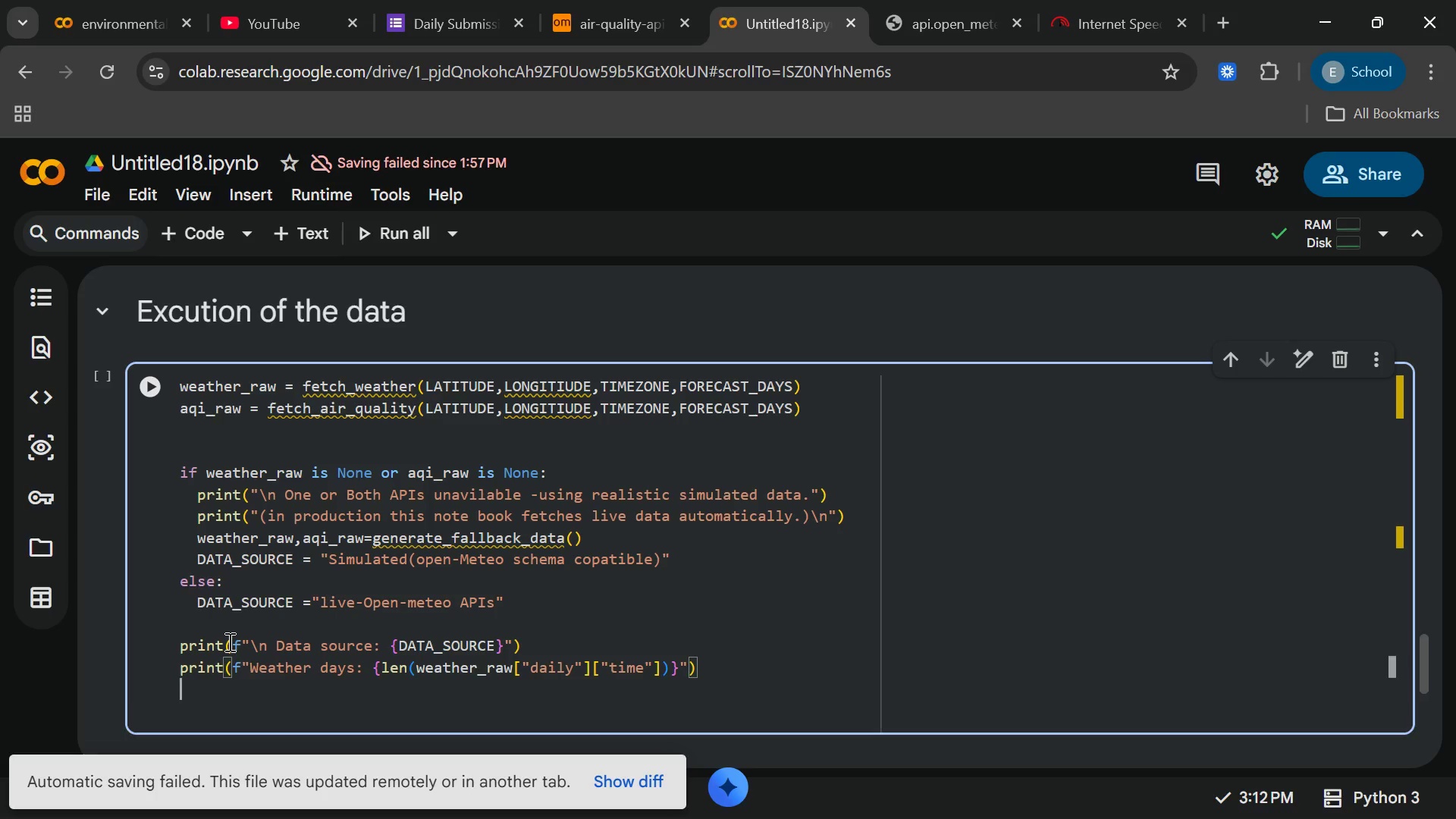 
key(Enter)
 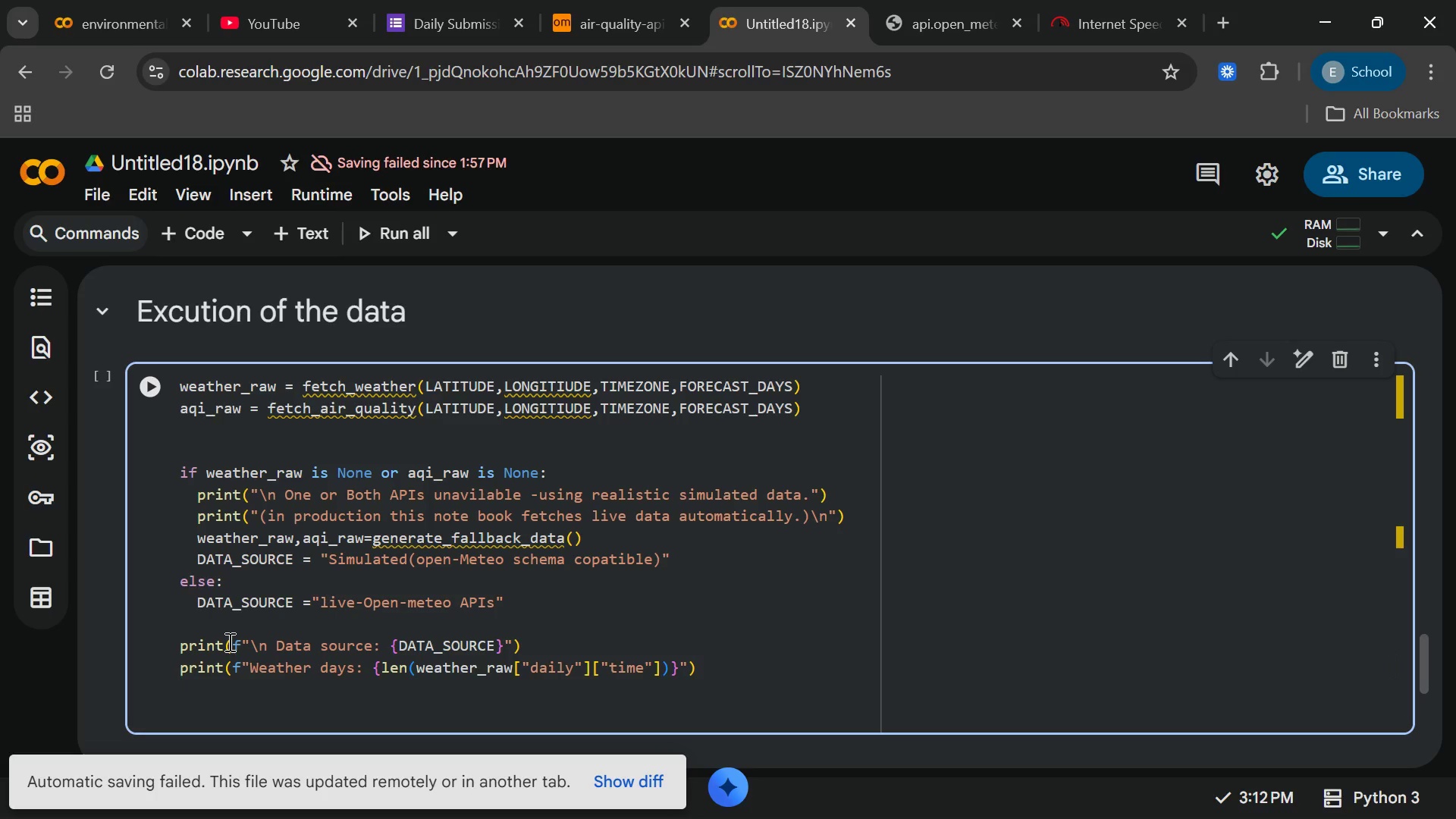 
type(print(f")
 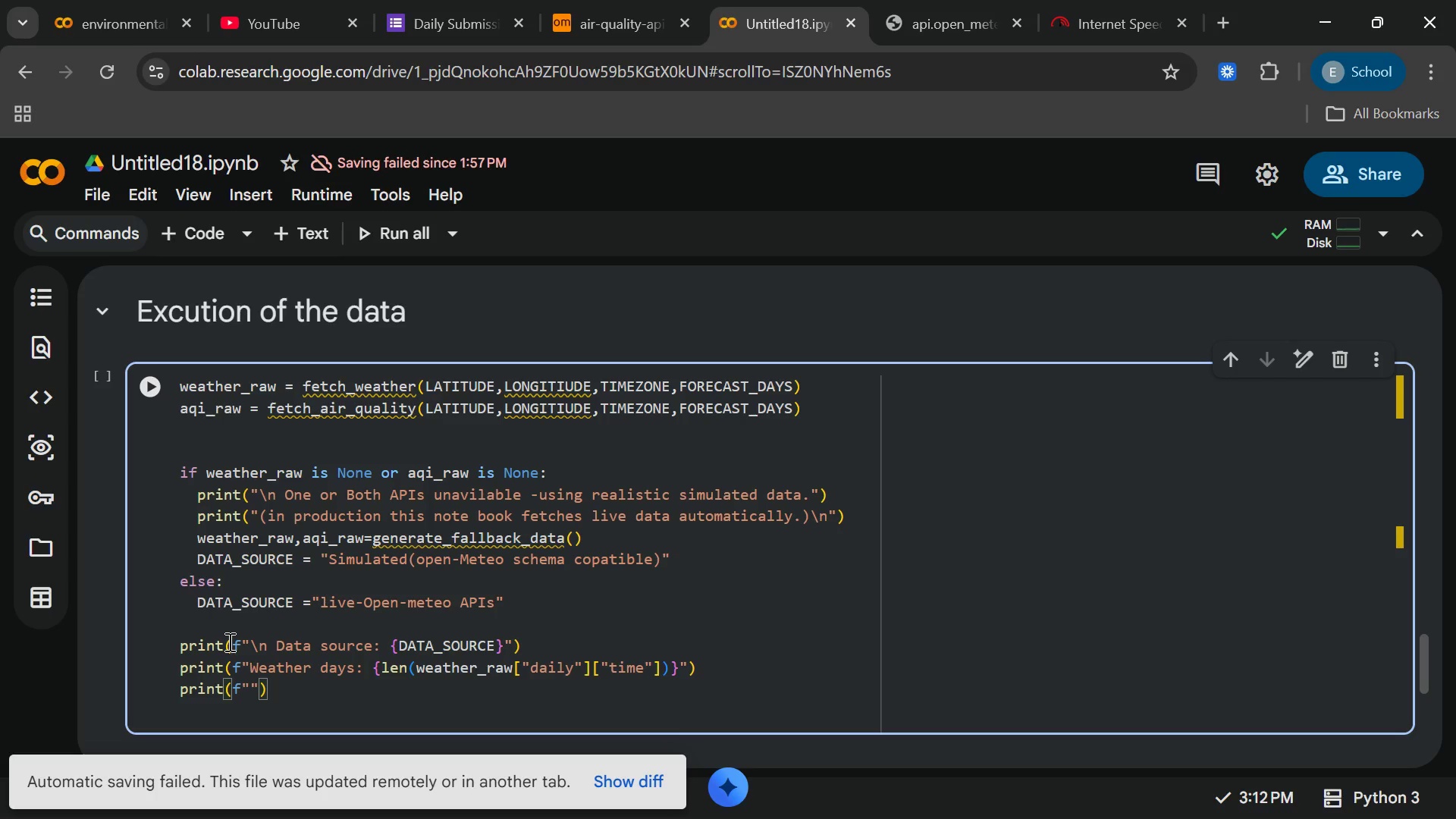 
type(AQI houra)
key(Backspace)
type(s )
key(Backspace)
 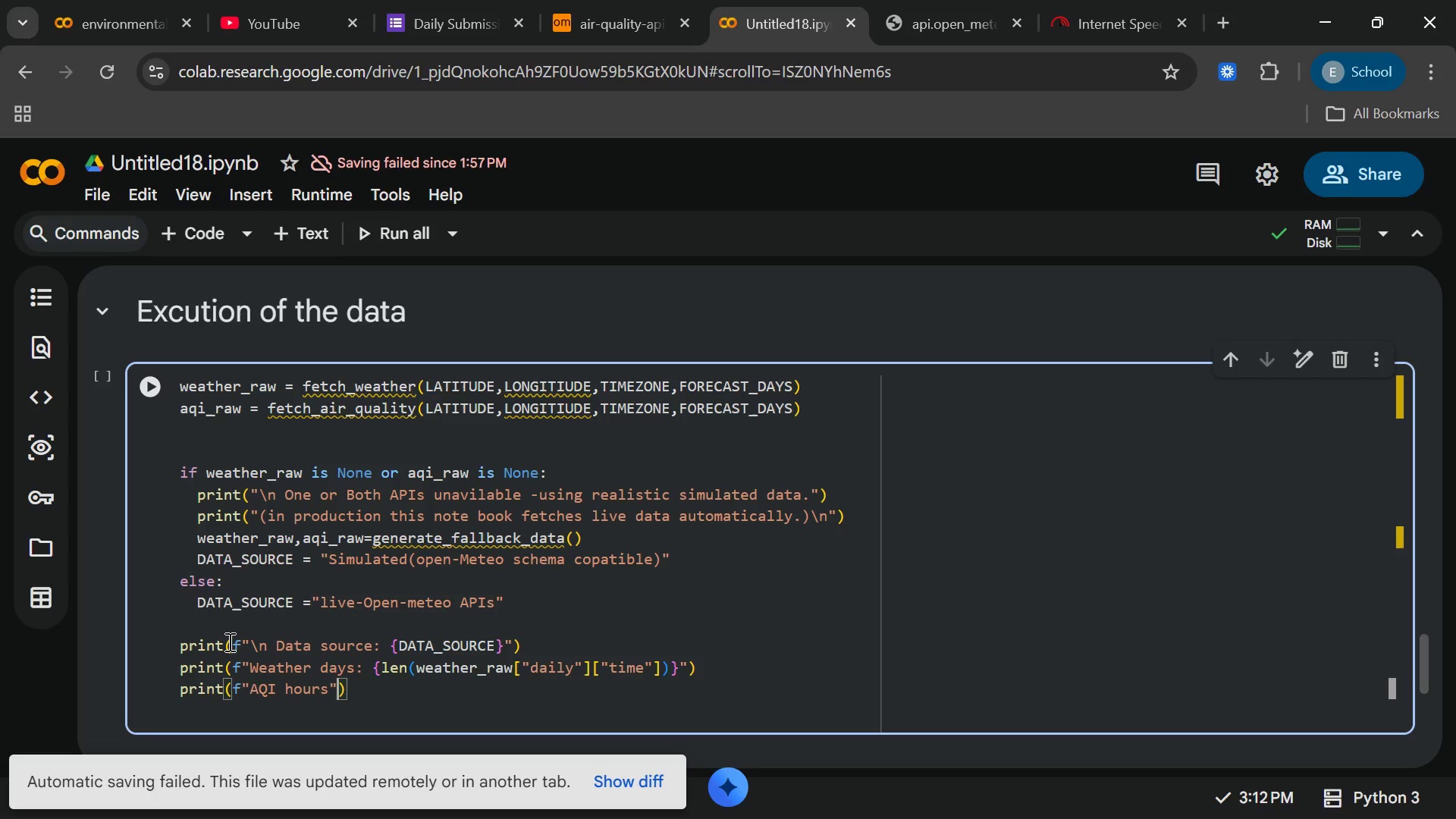 
key(ArrowRight)
 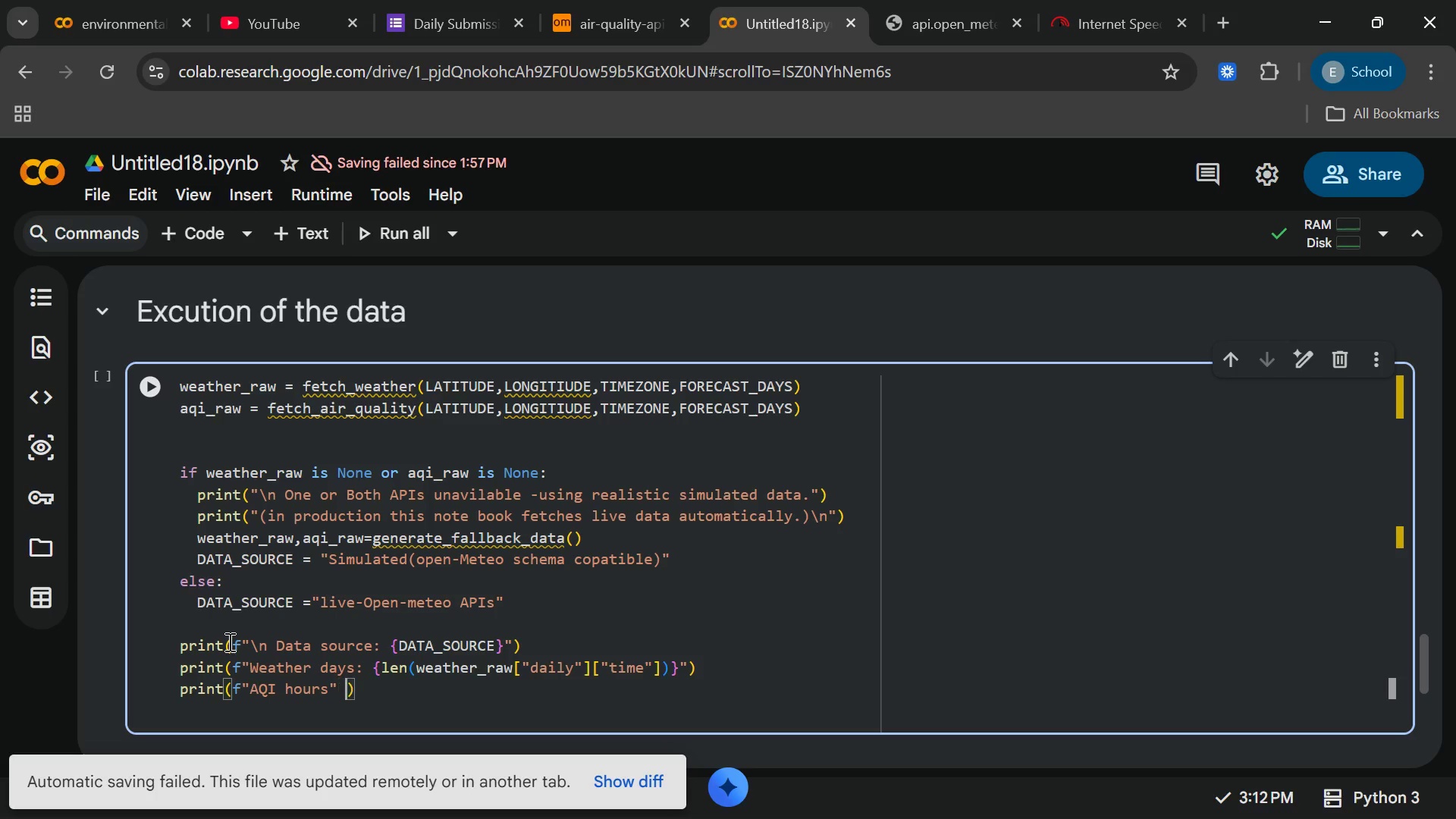 
key(Space)
 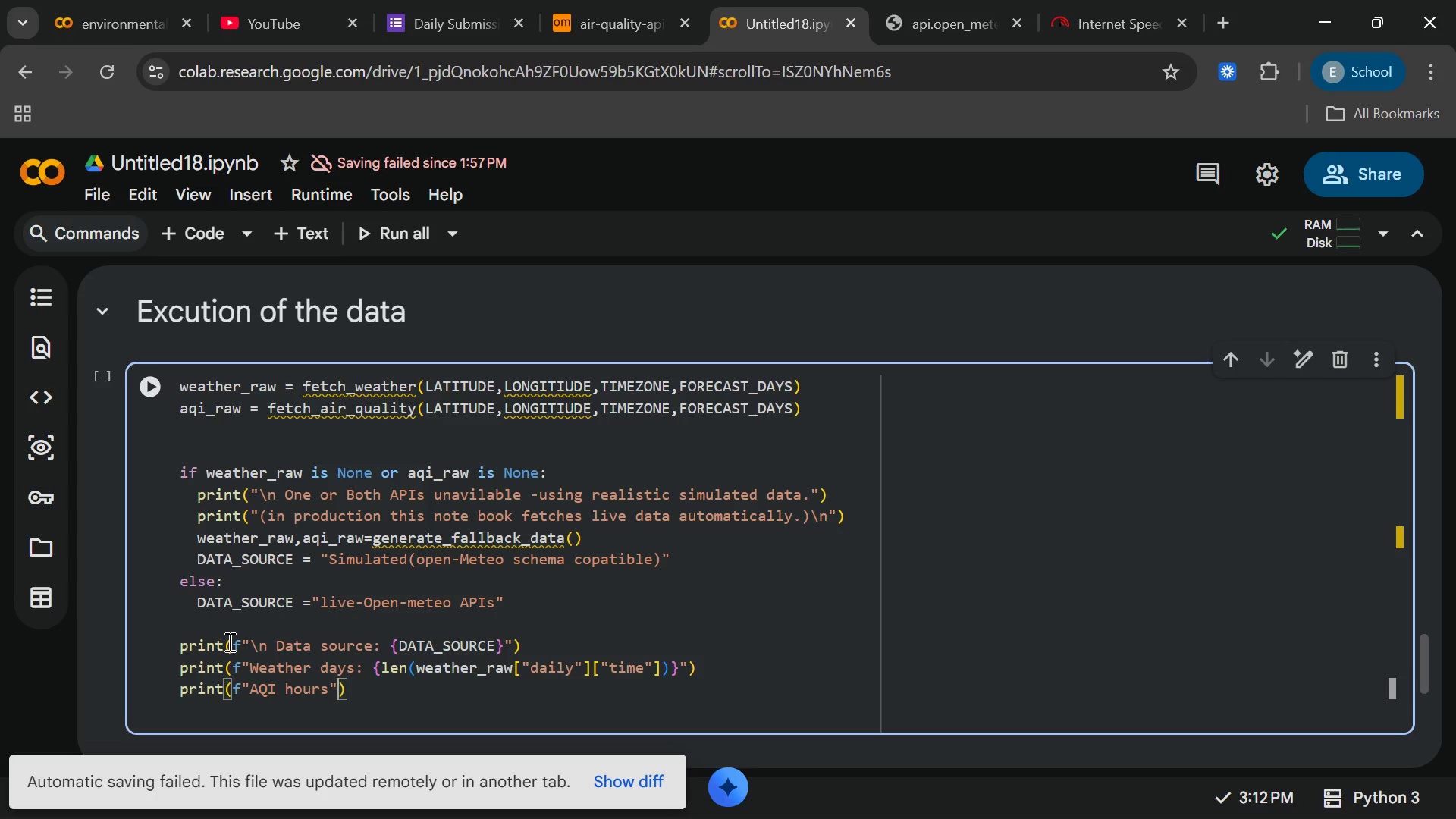 
key(Backspace)
 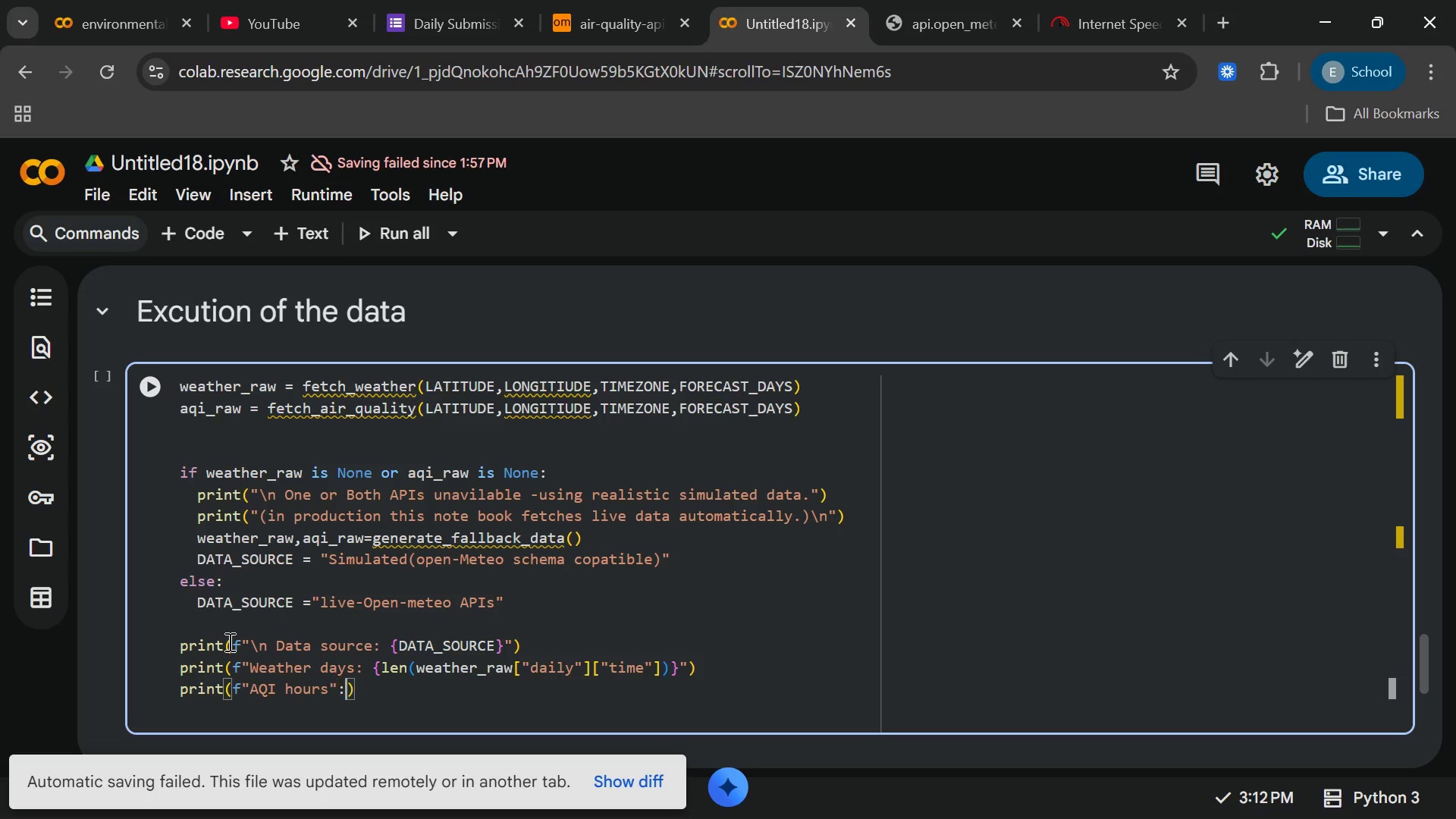 
key(Shift+Semicolon)
 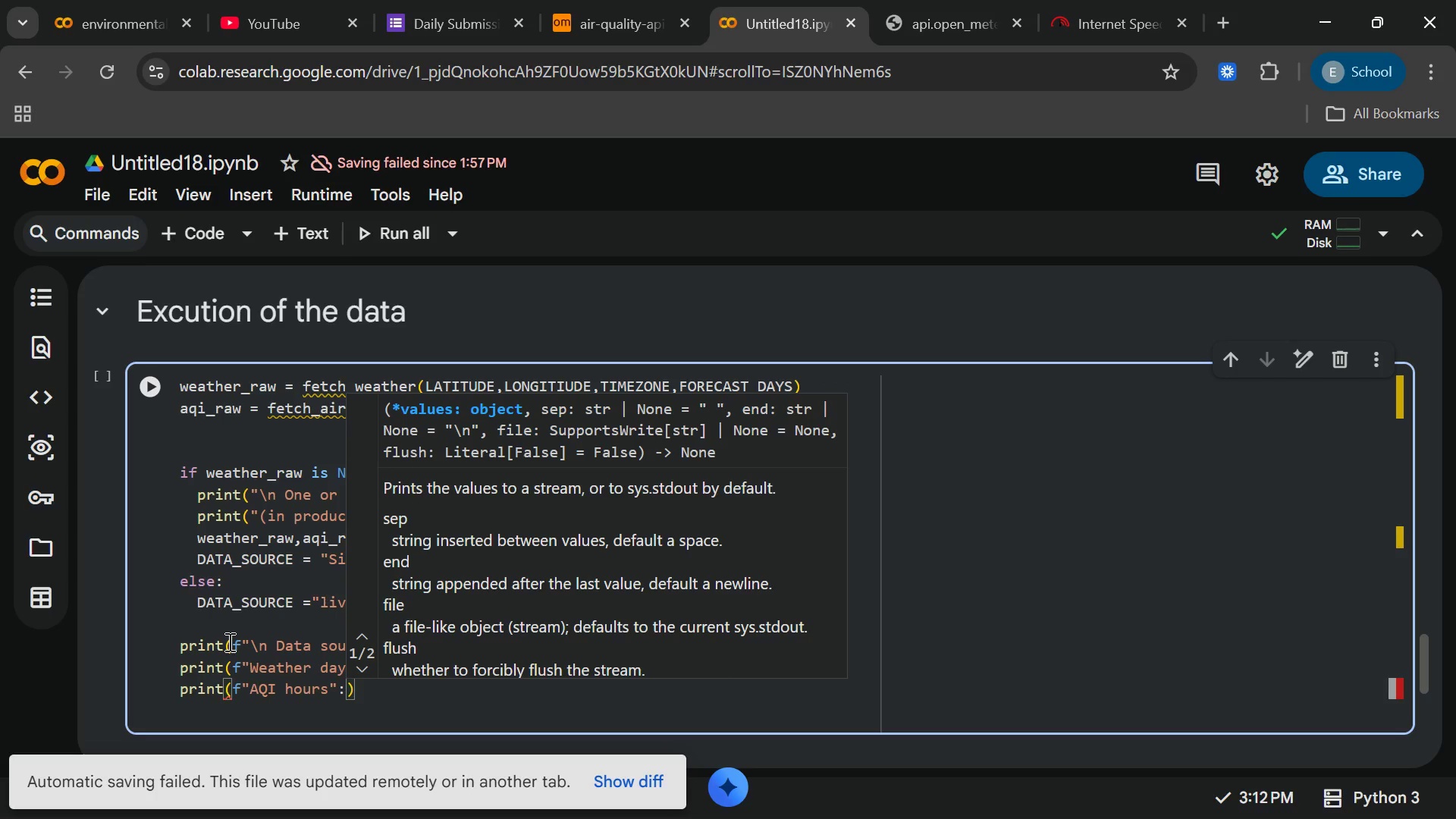 
wait(6.53)
 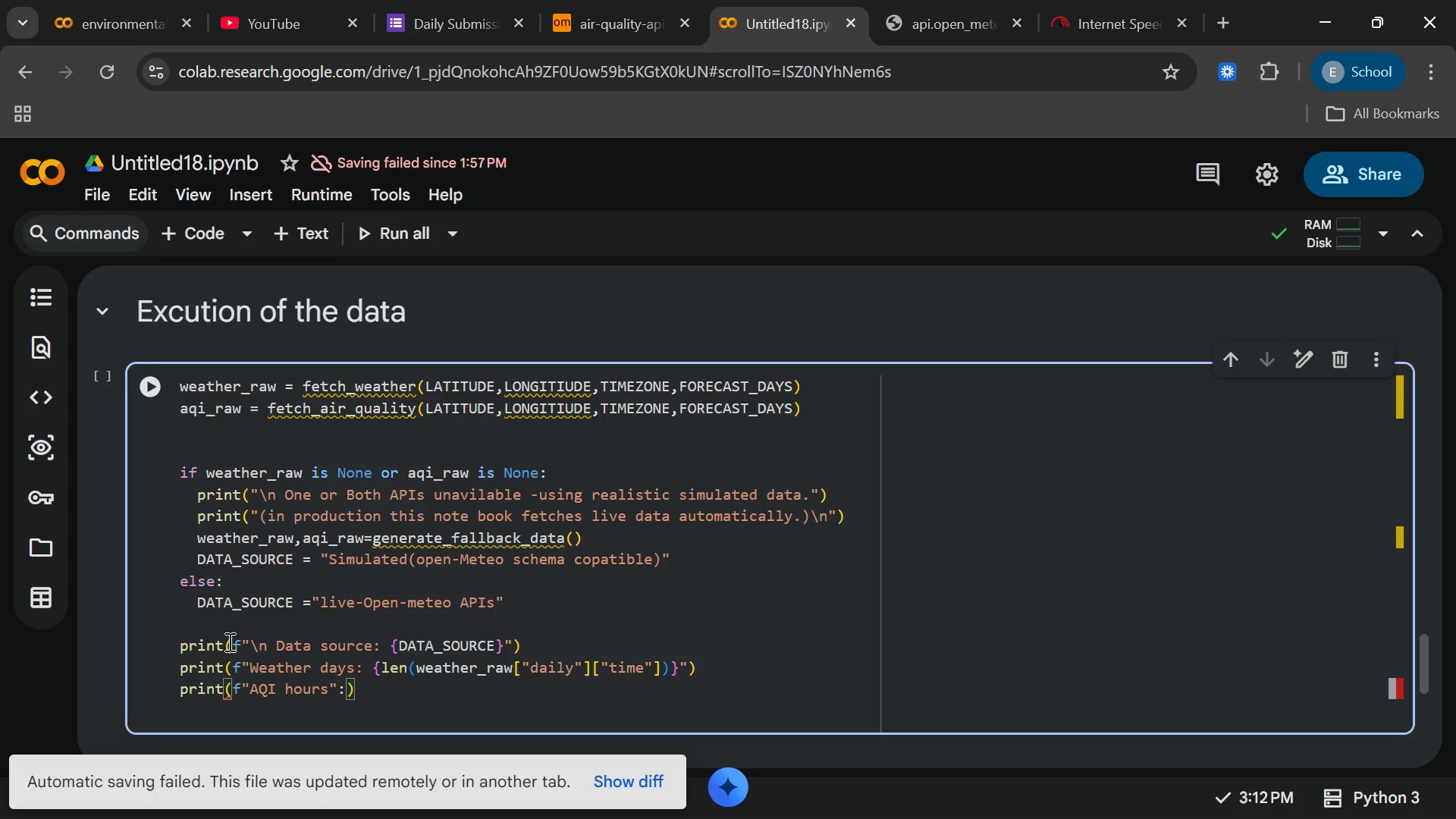 
type({len(aqi_raw)
 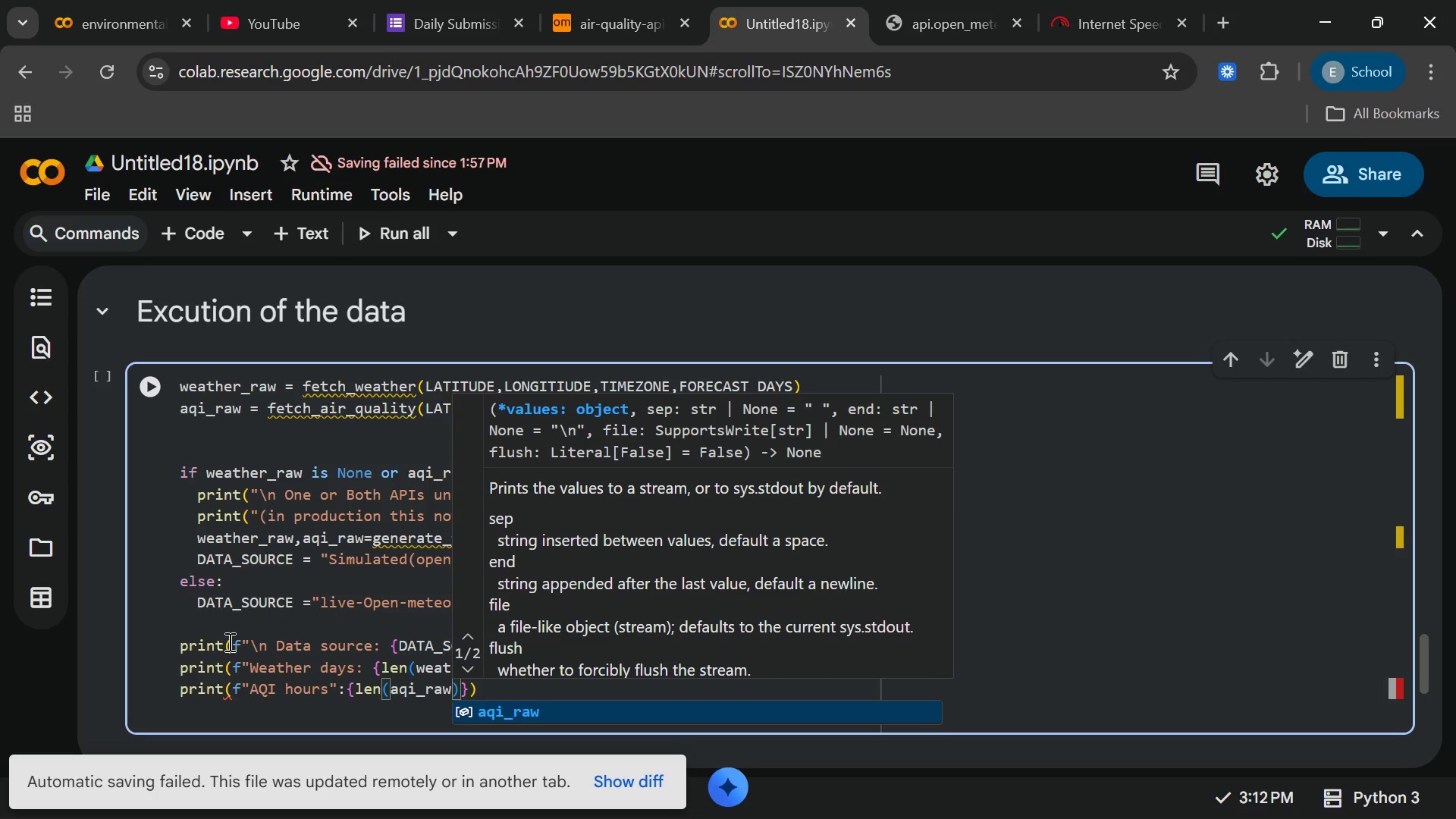 
key(Enter)
 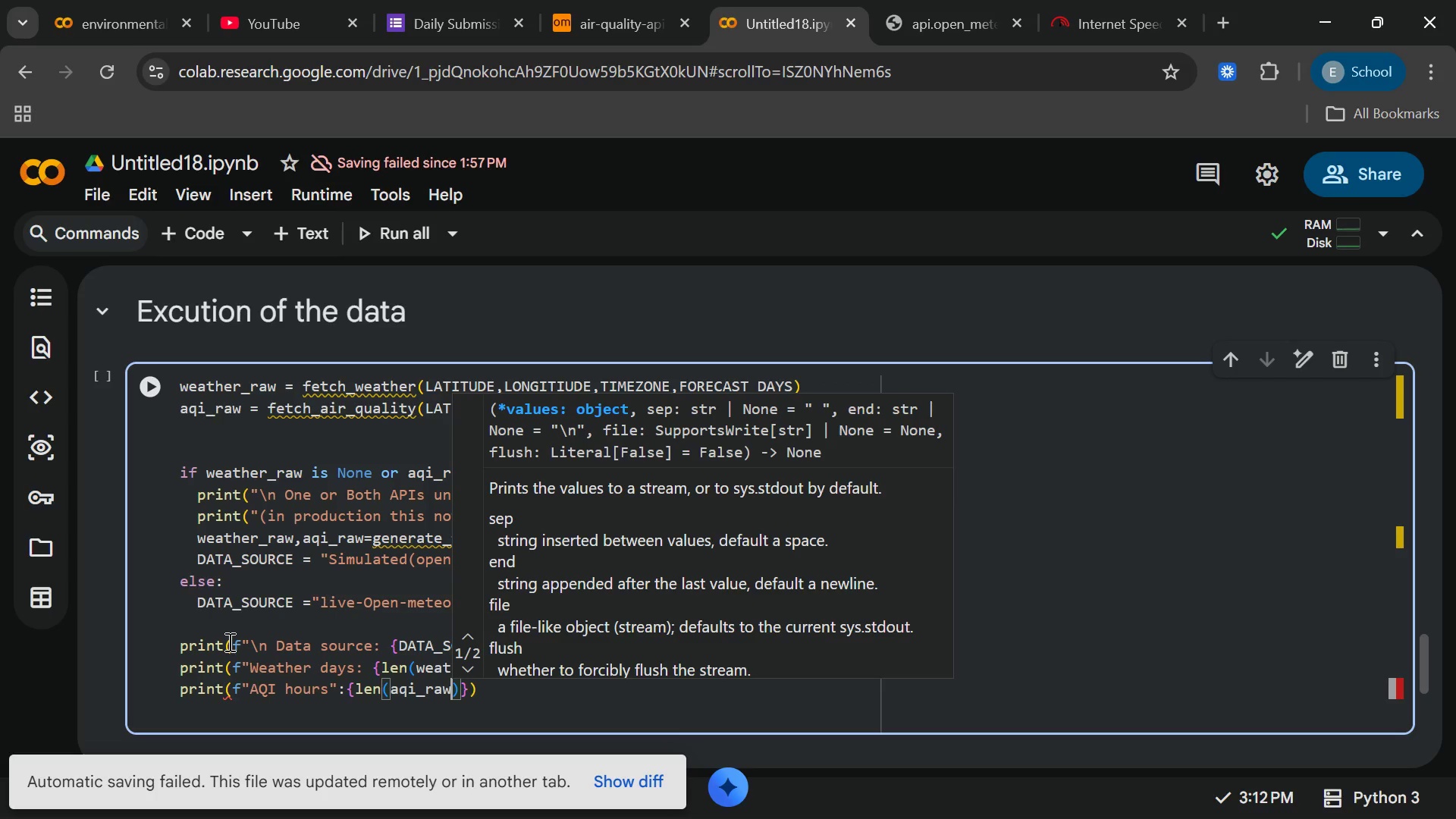 
type(["hourly)
 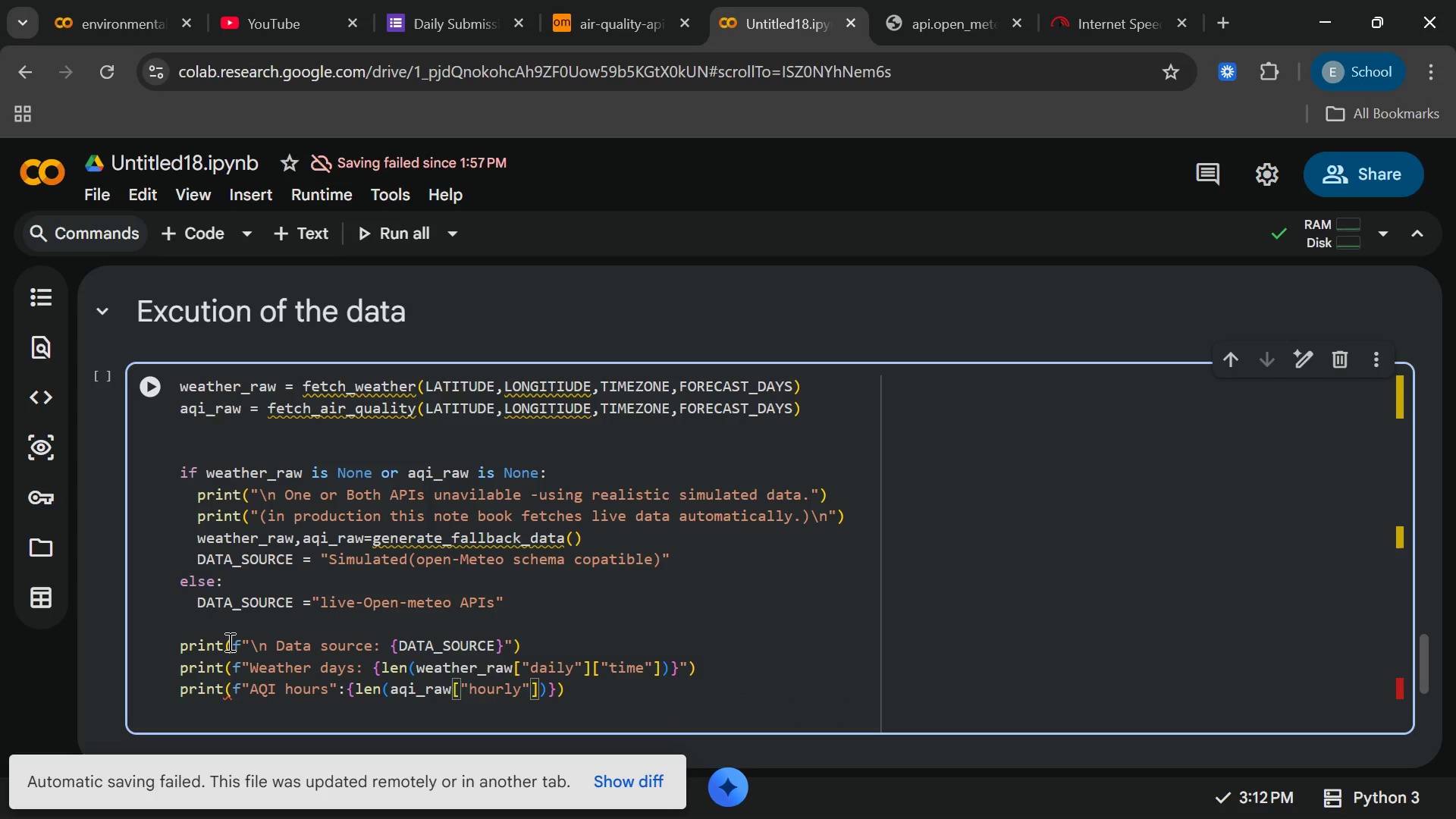 
wait(6.06)
 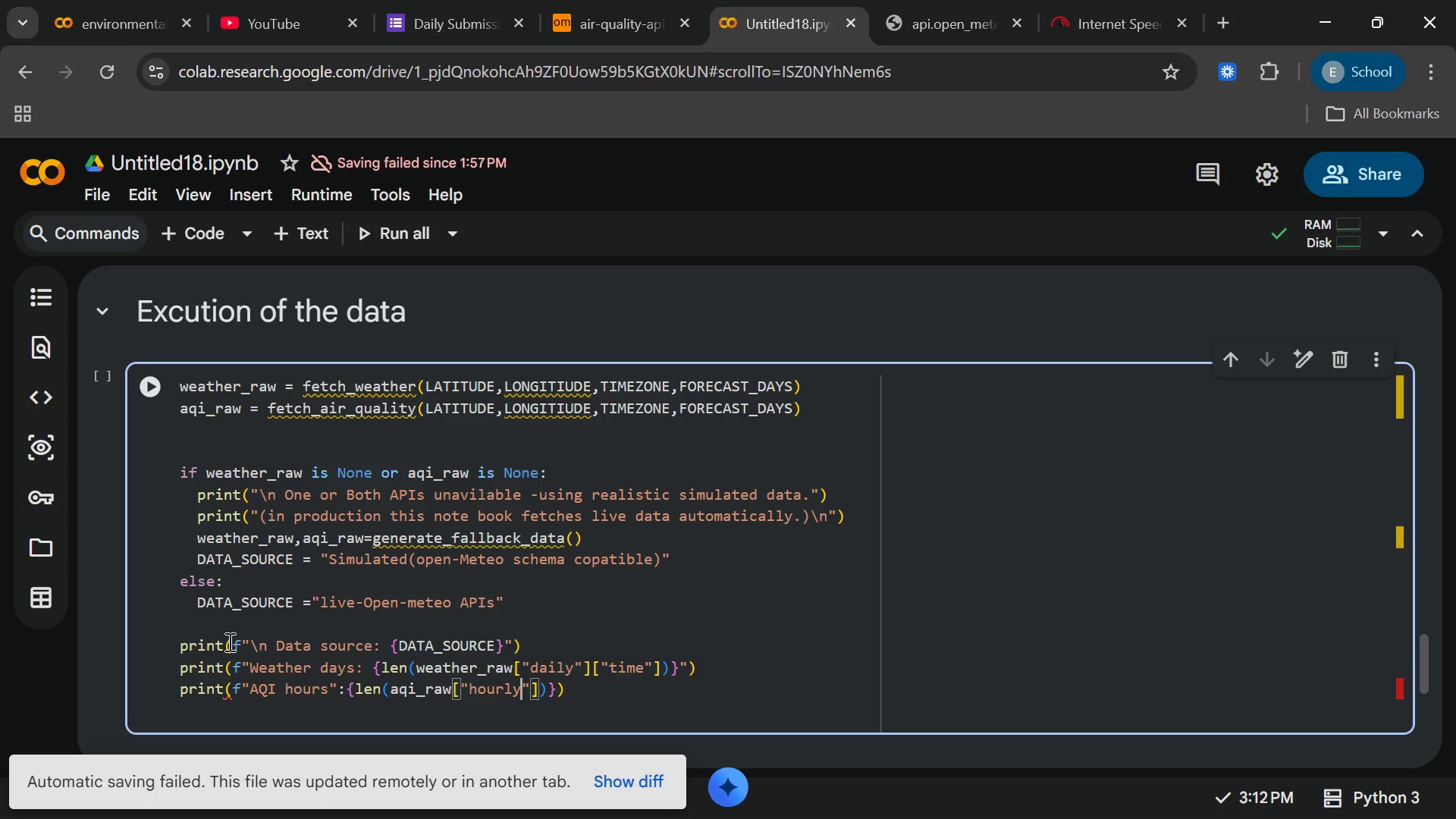 
key(ArrowRight)
 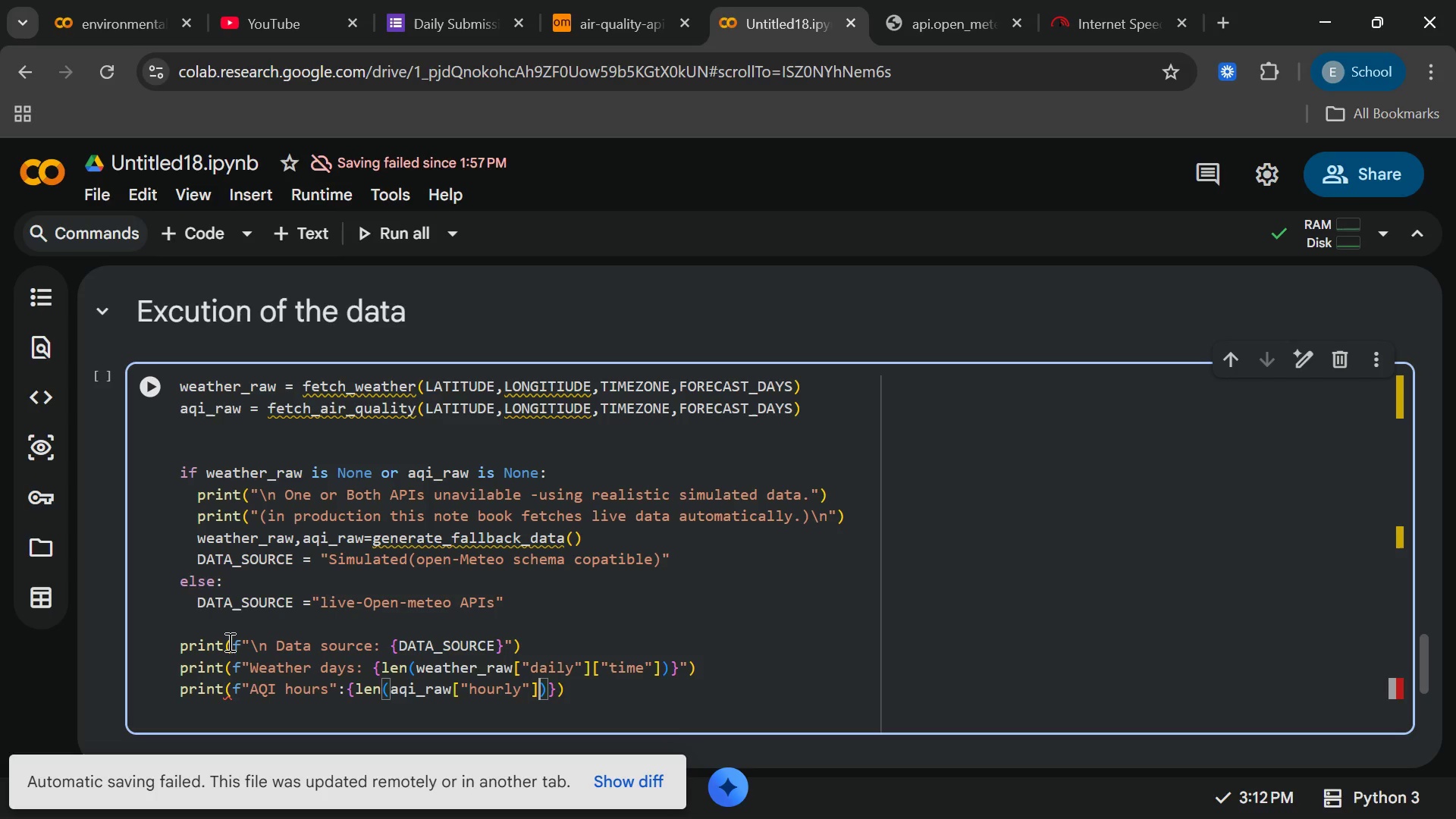 
key(ArrowRight)
 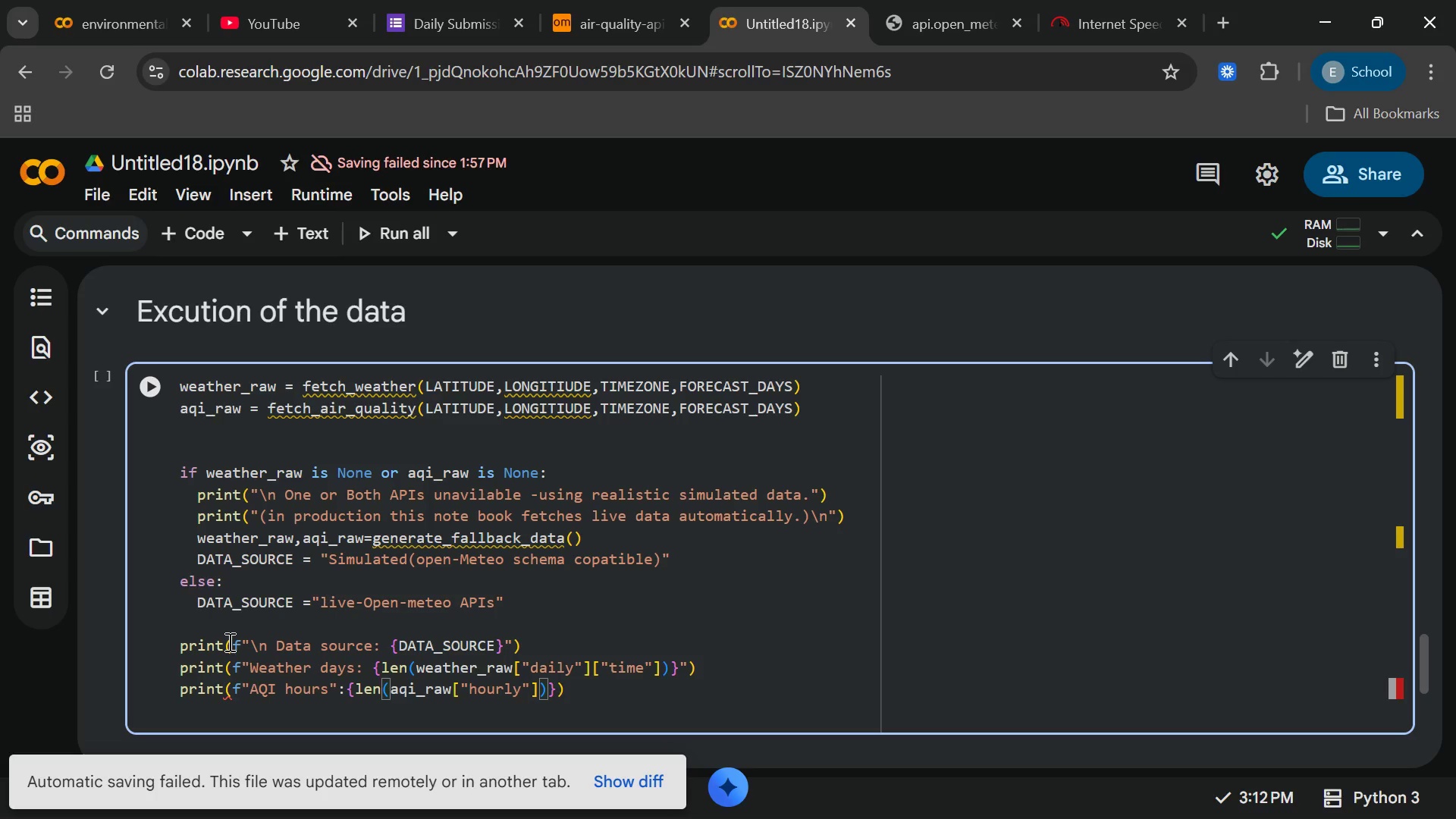 
type(["time)
 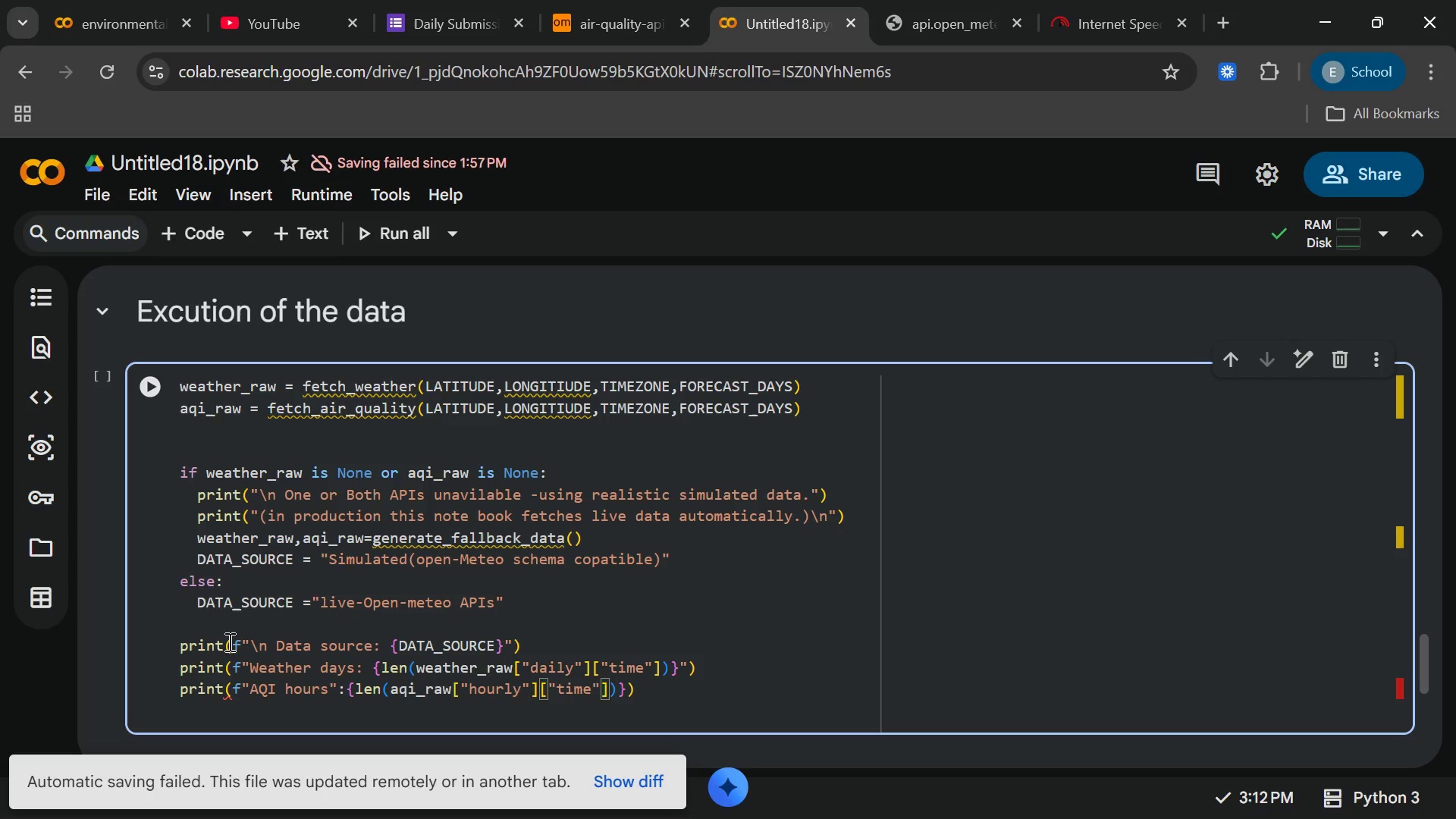 
wait(11.95)
 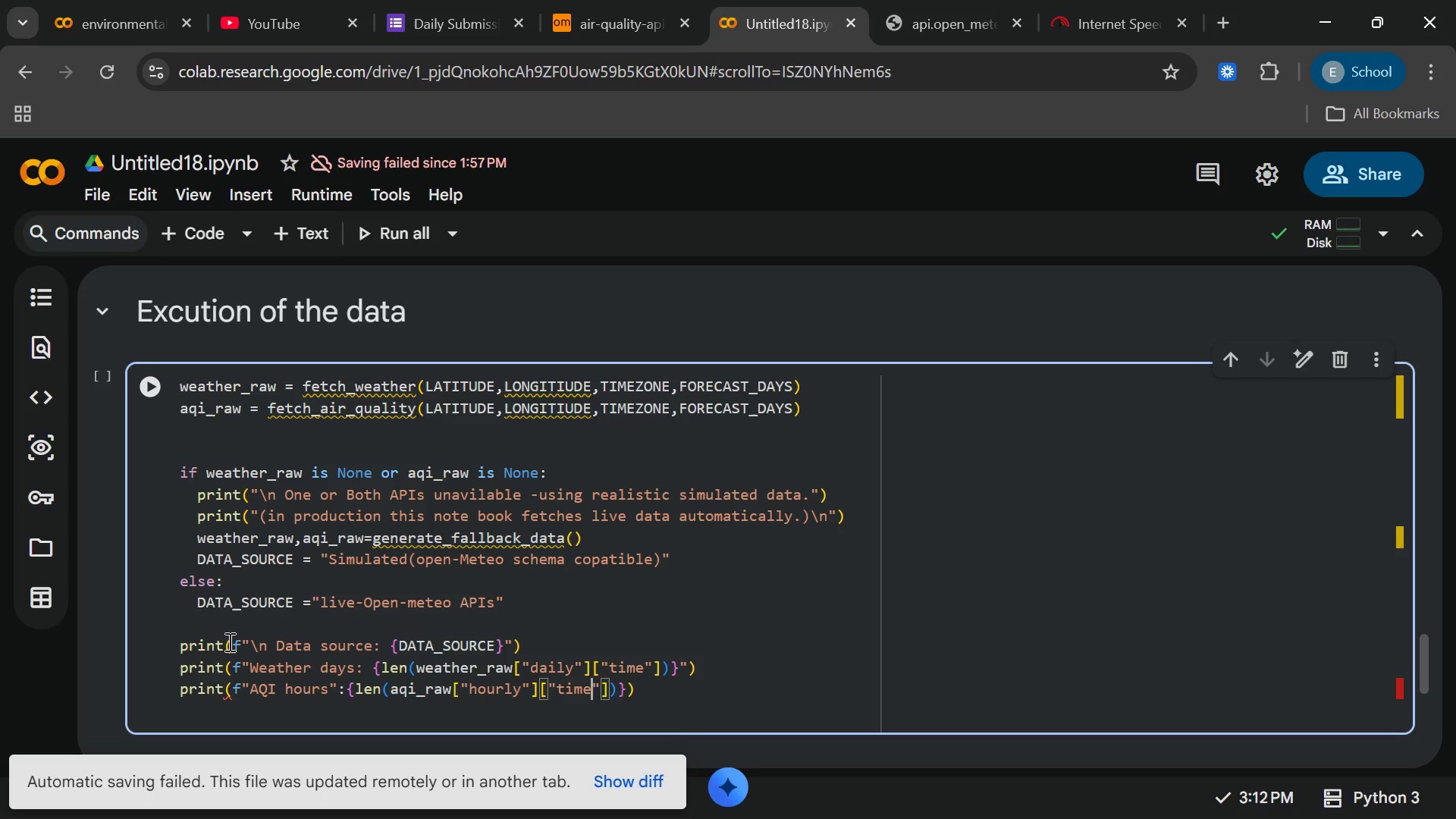 
left_click([334, 692])
 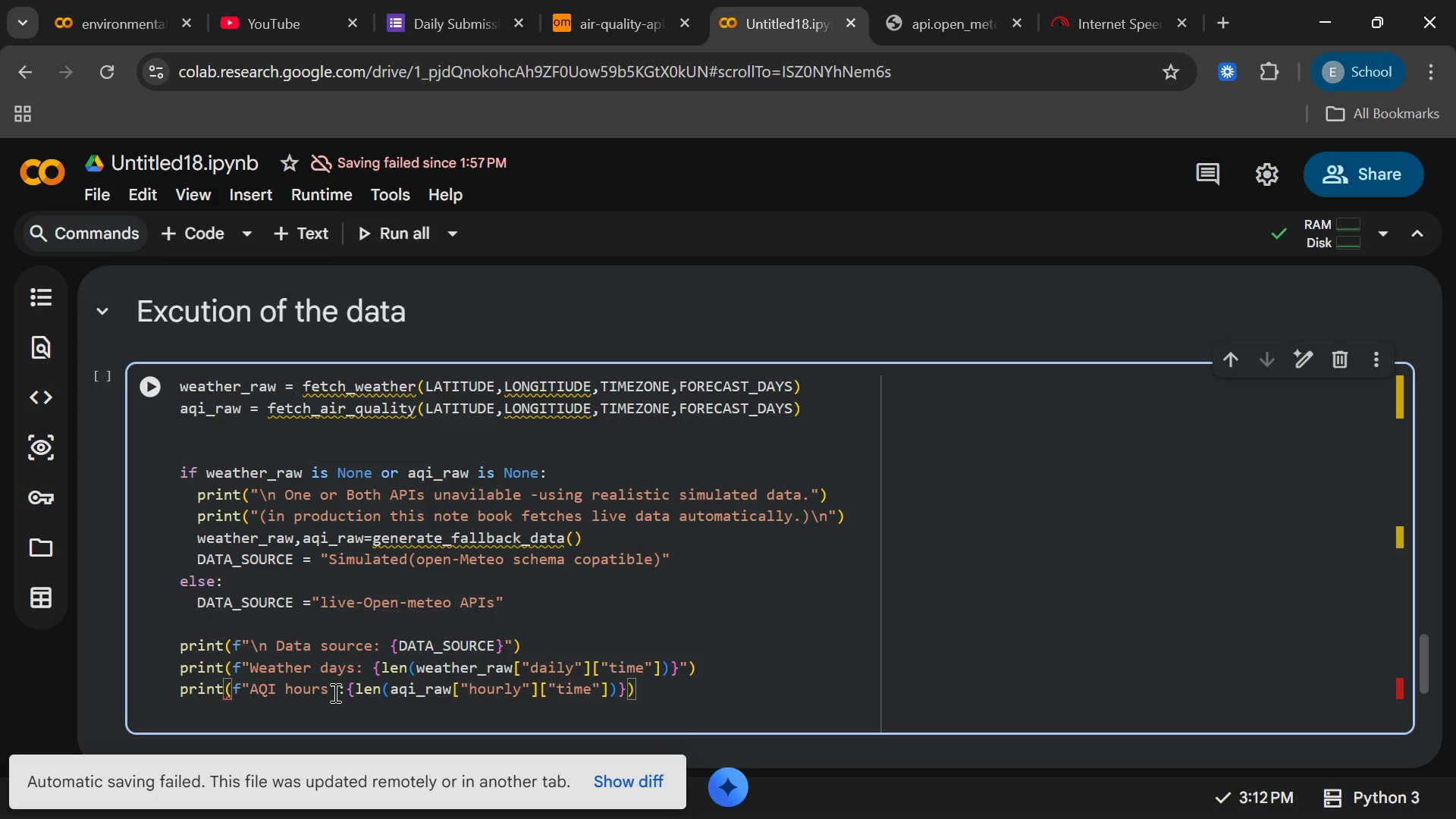 
key(Backspace)
 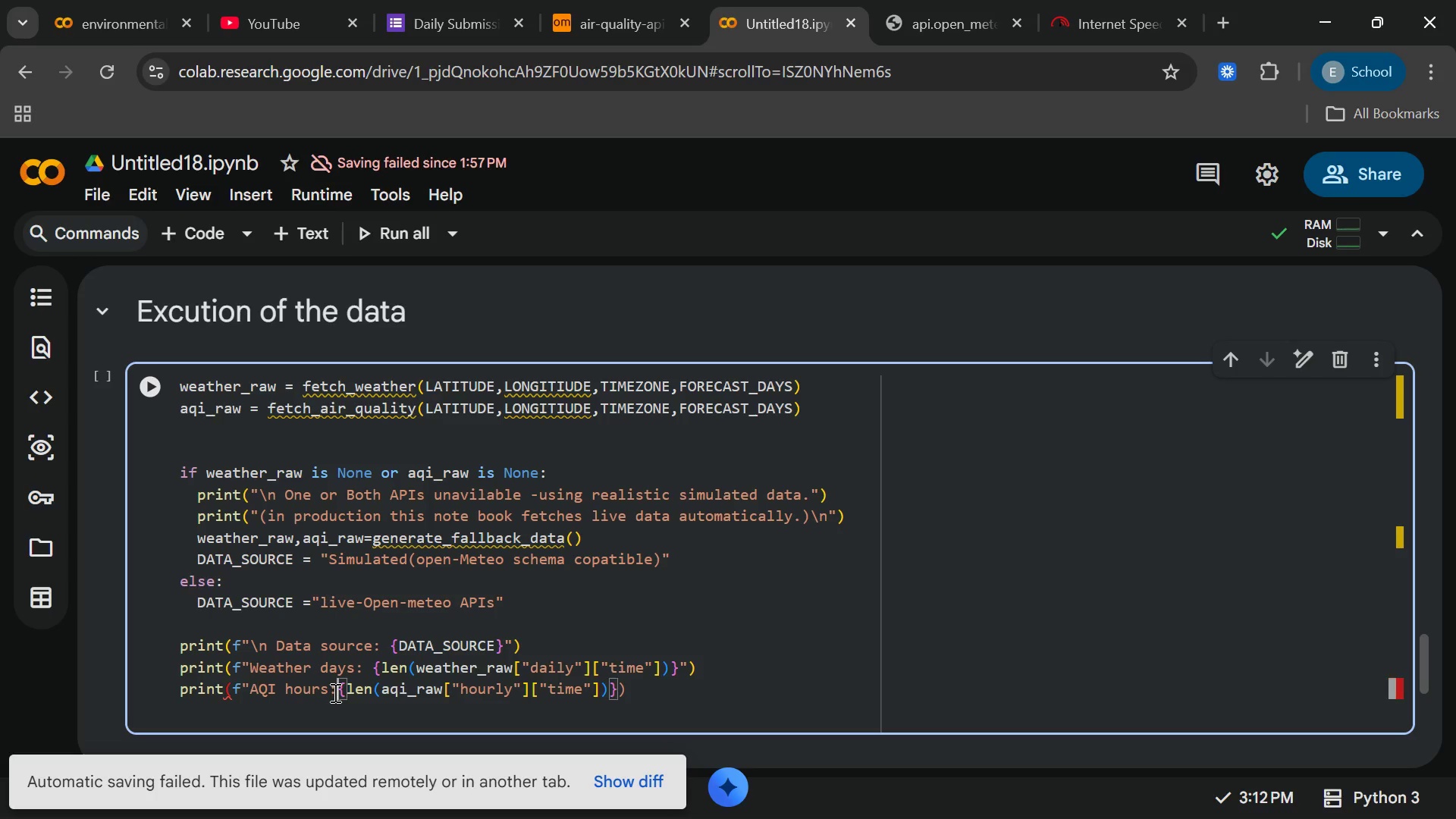 
hold_key(key=ArrowRight, duration=1.5)
 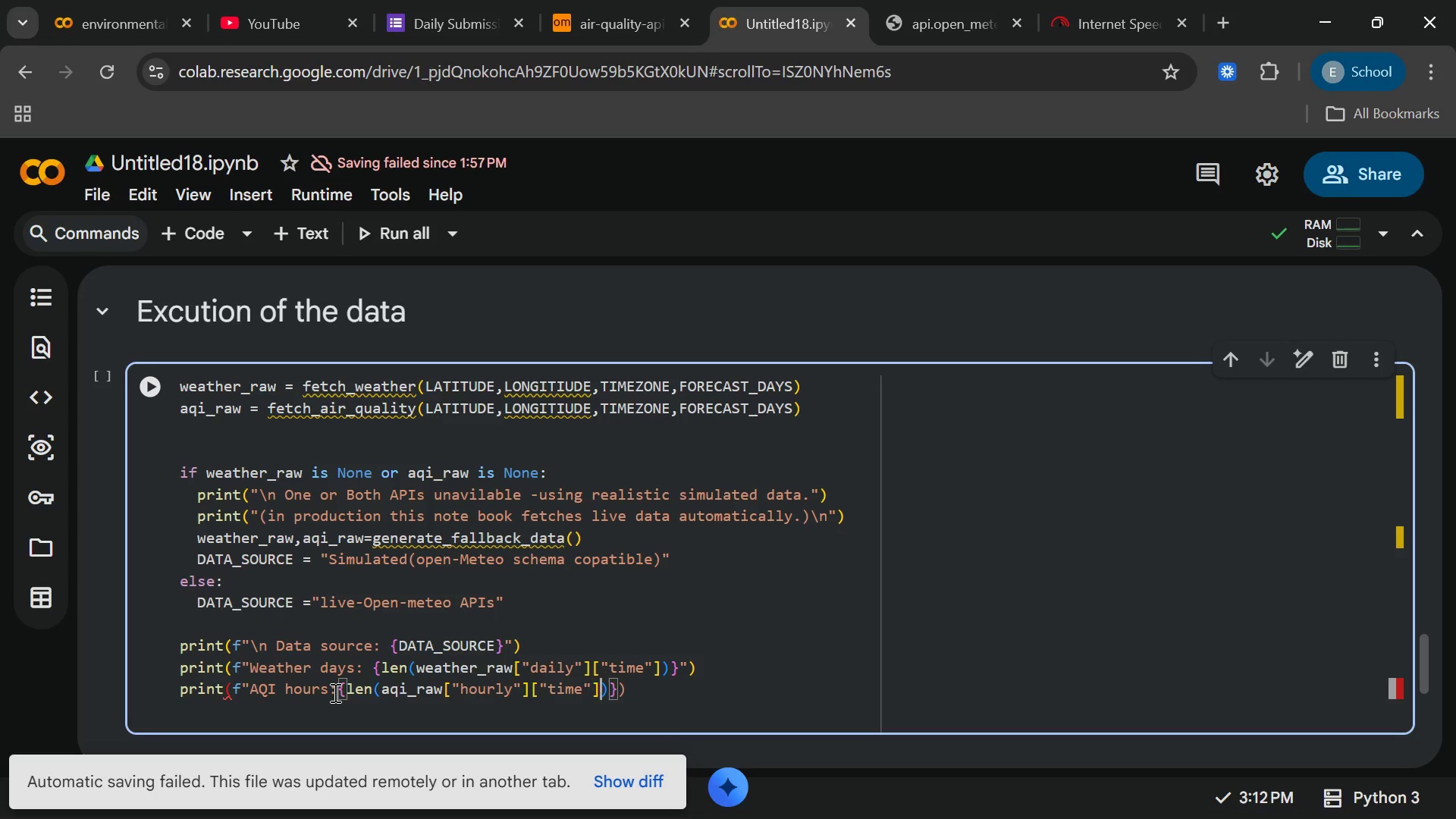 
key(ArrowRight)
 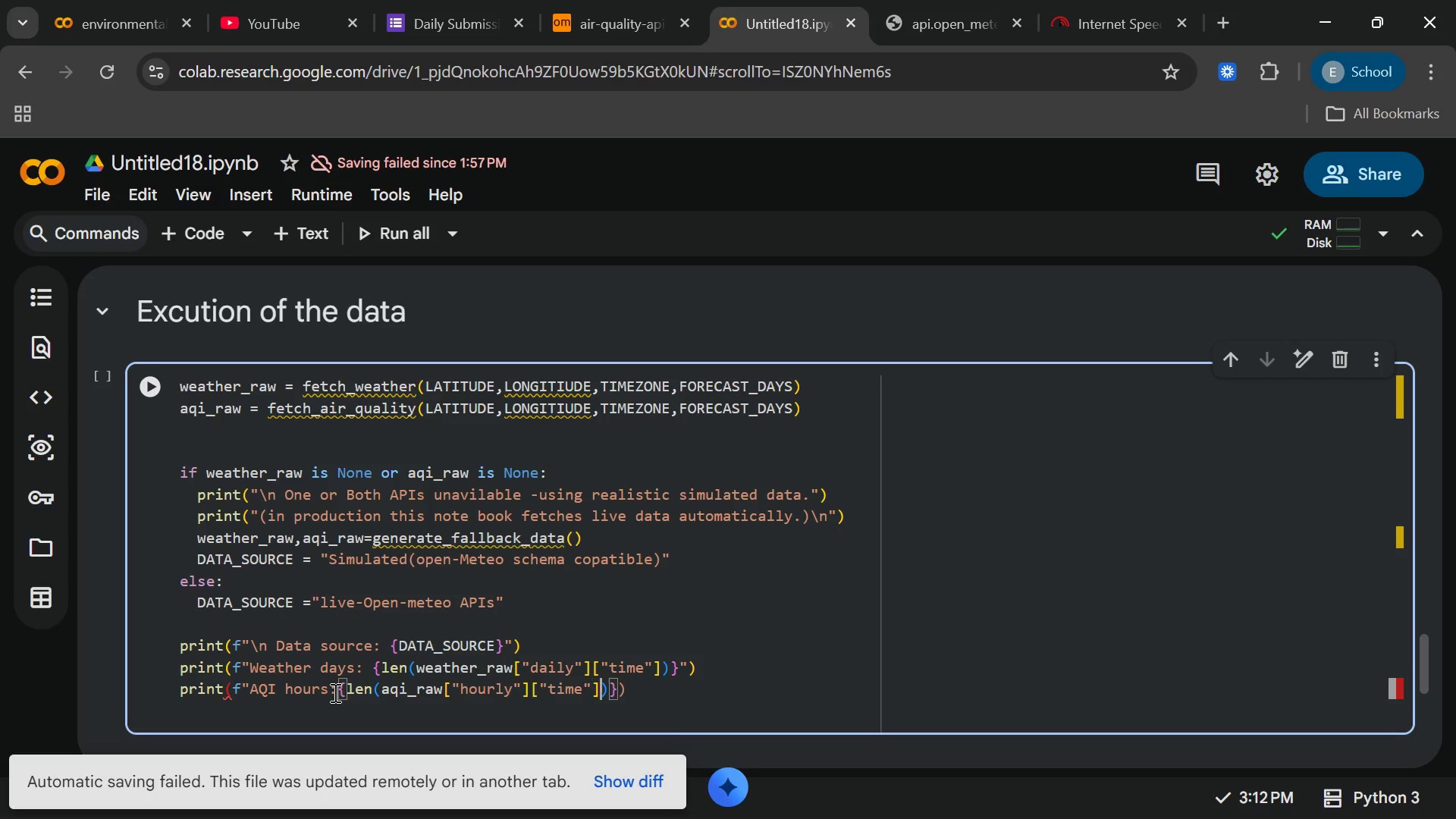 
key(ArrowRight)
 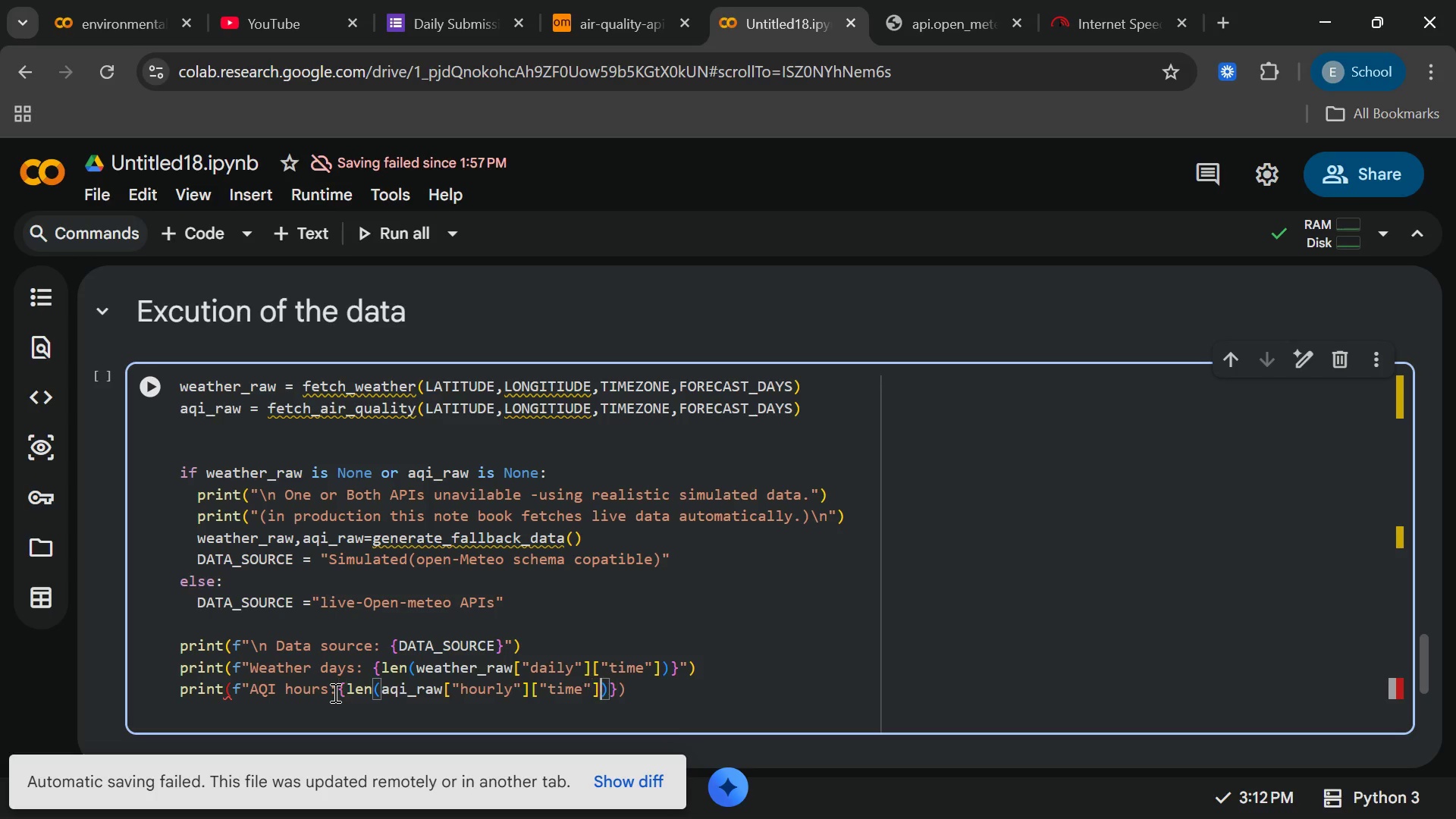 
key(ArrowRight)
 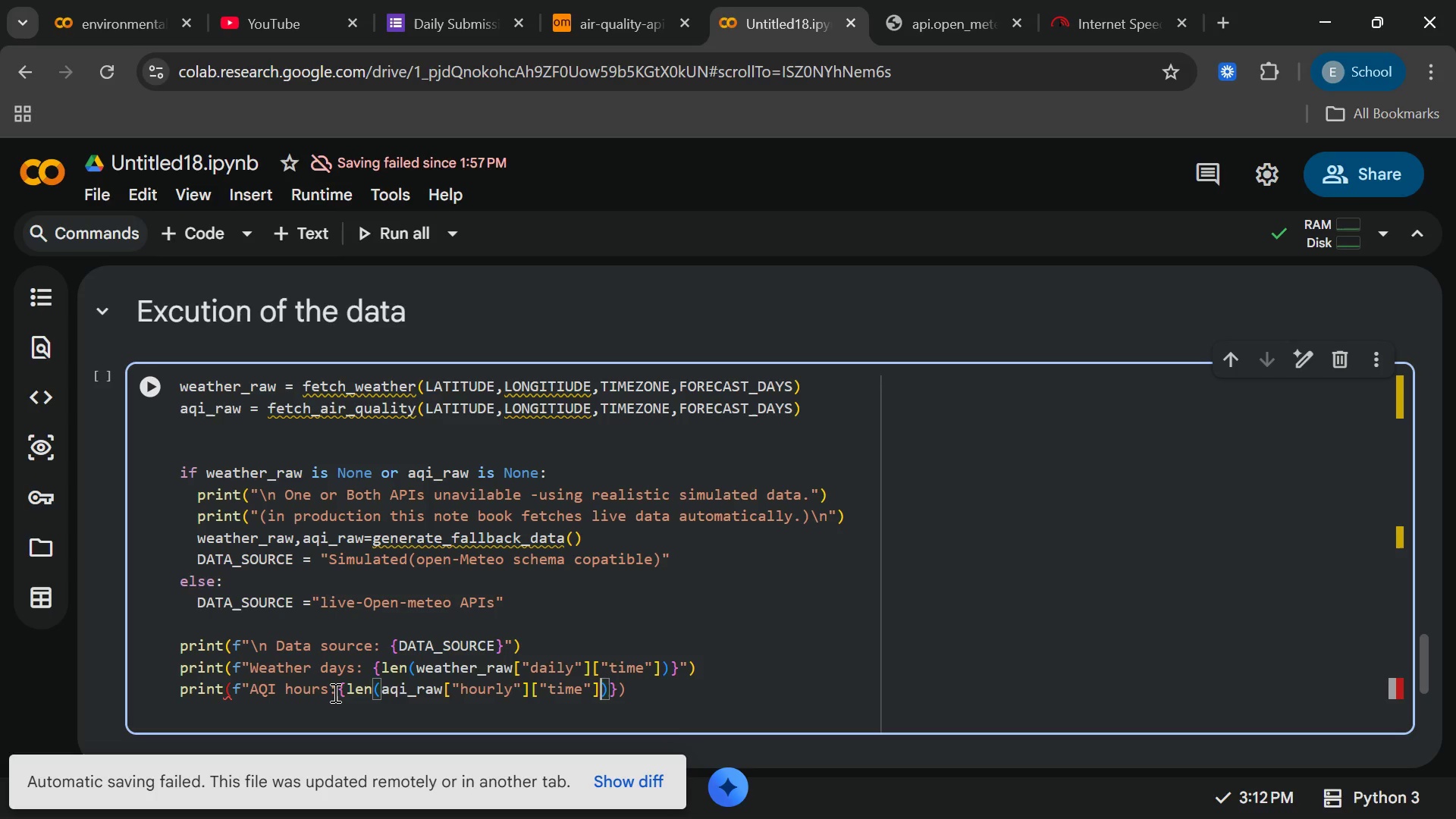 
key(ArrowRight)
 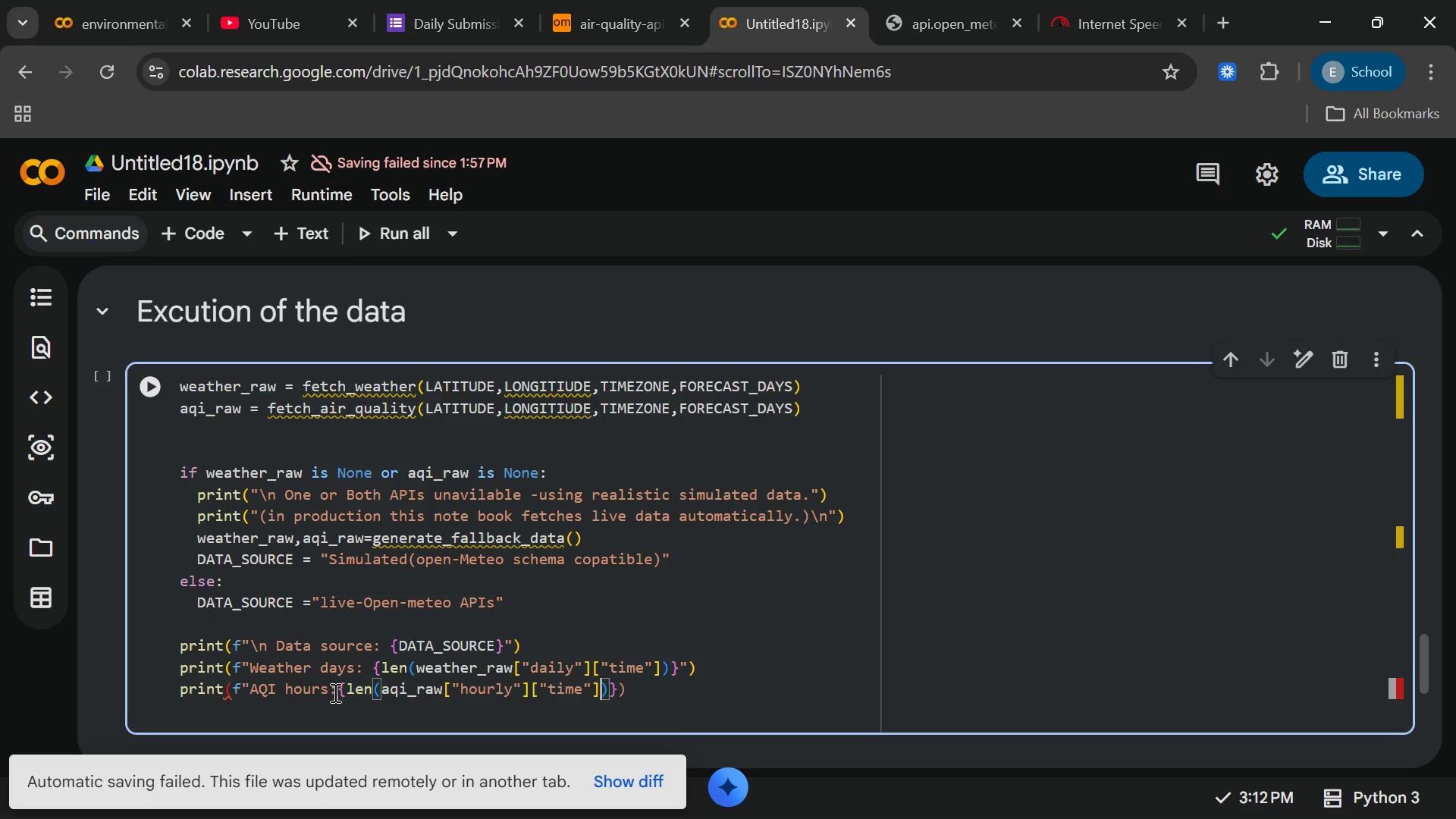 
key(ArrowRight)
 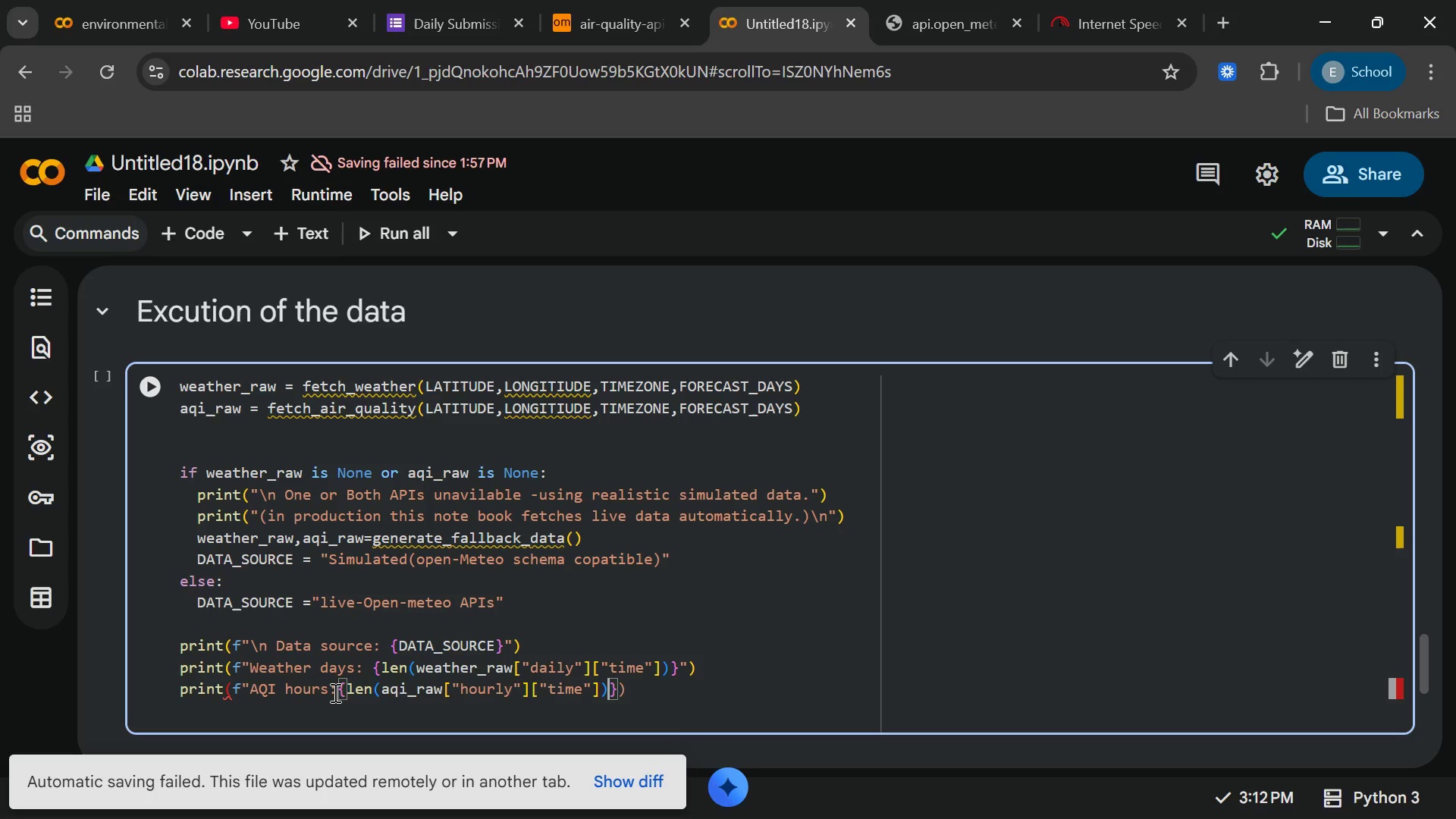 
key(ArrowRight)
 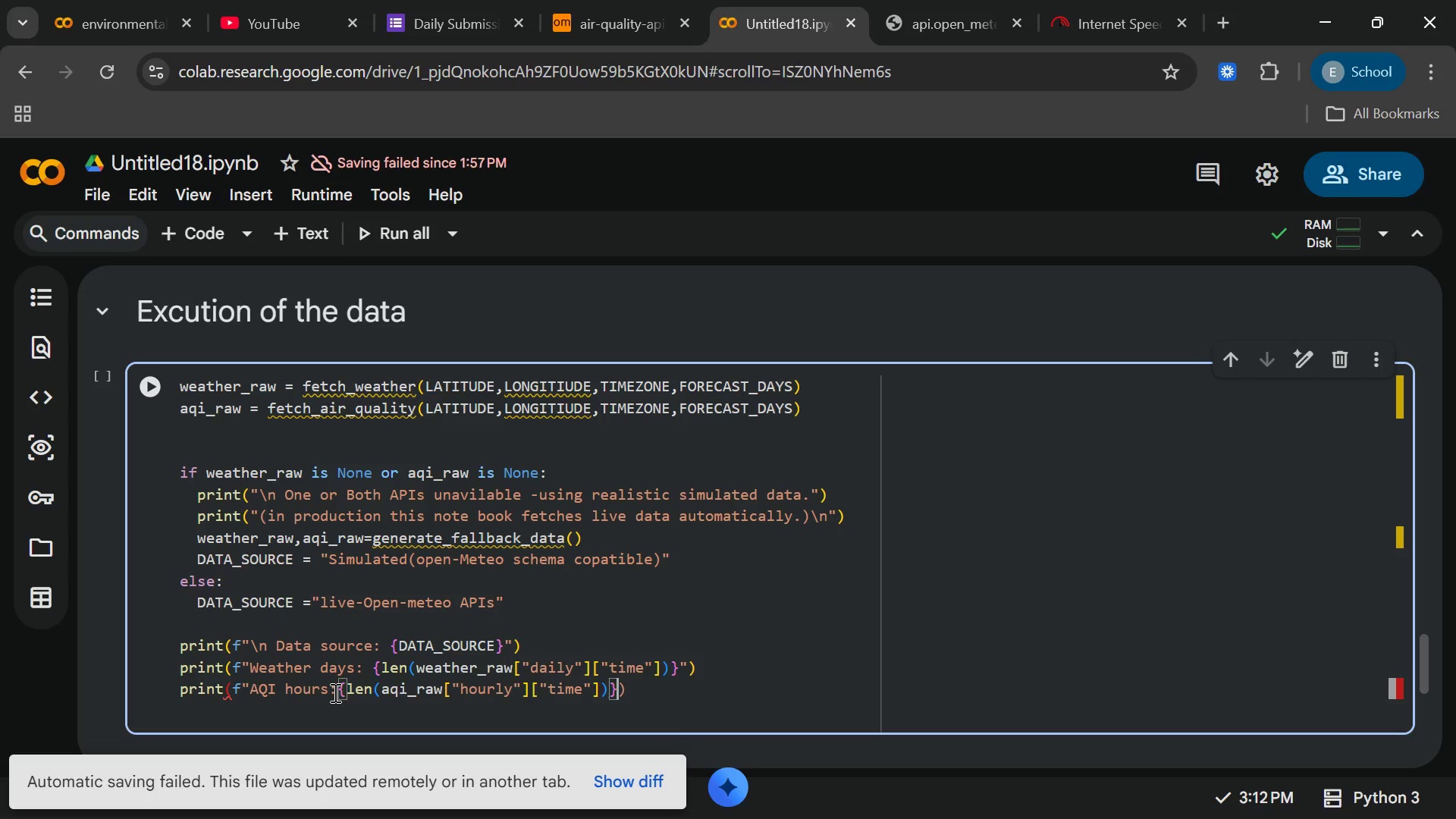 
key(ArrowRight)
 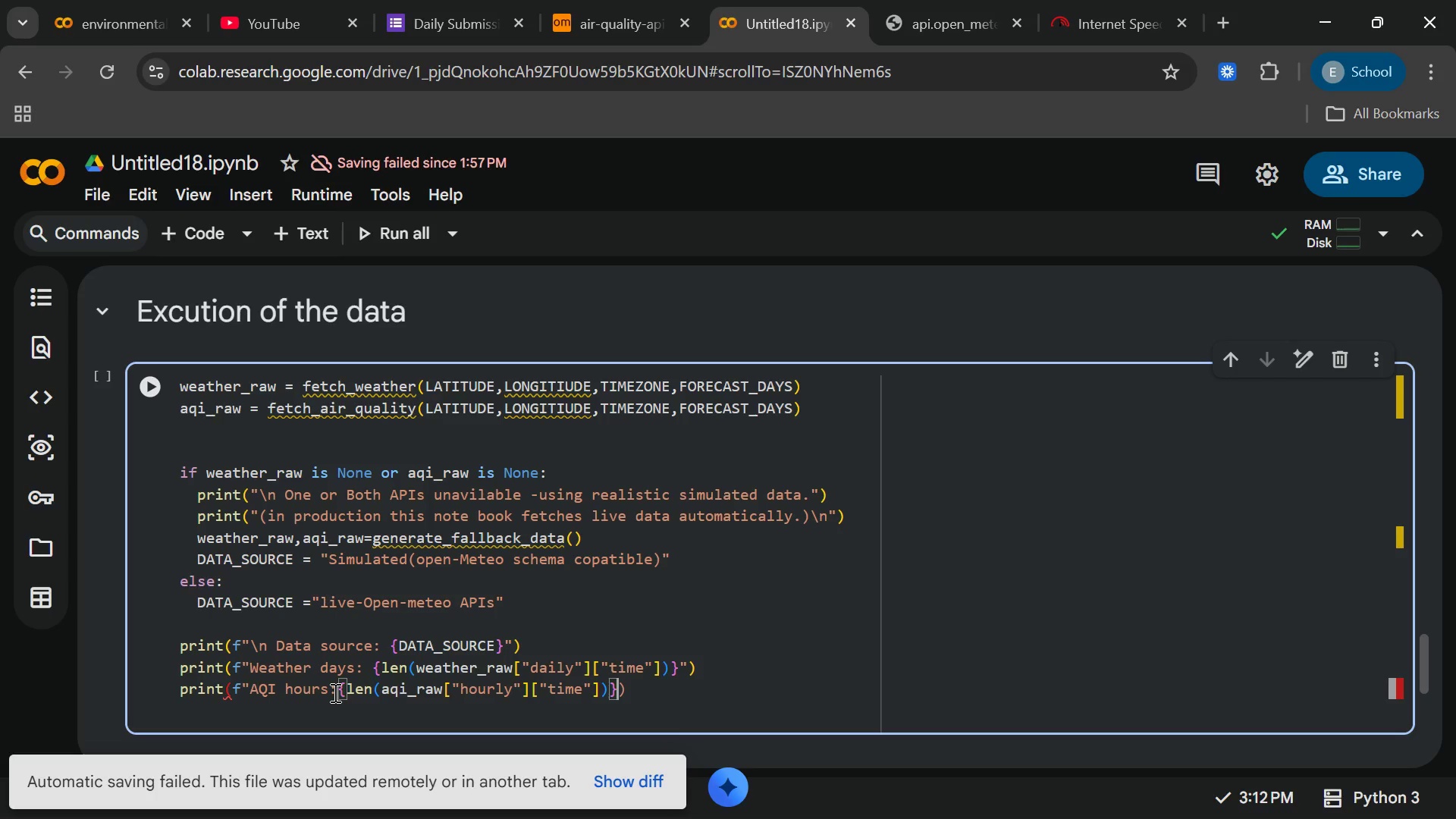 
key(Shift+Quote)
 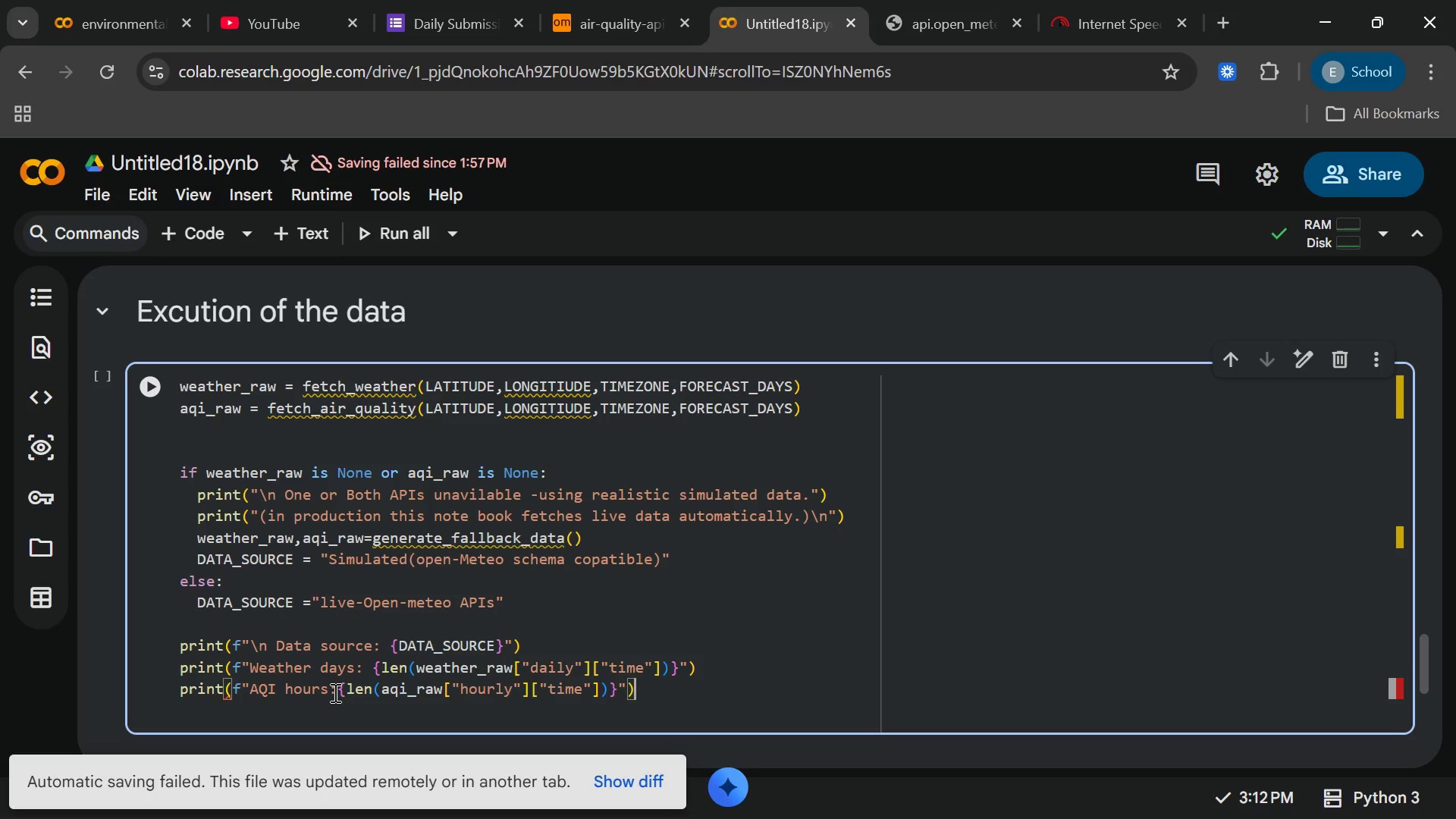 
key(ArrowRight)
 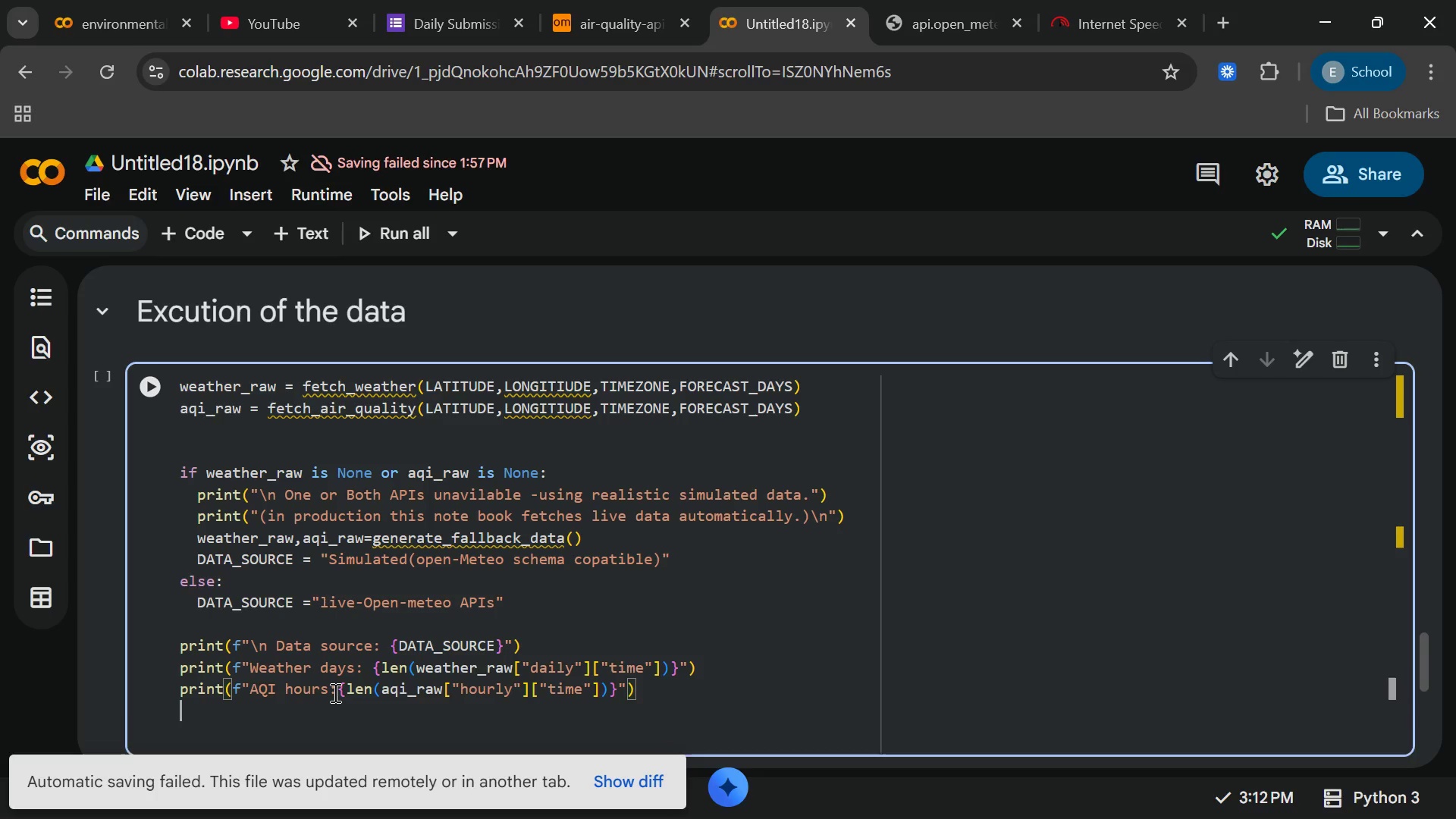 
key(Enter)
 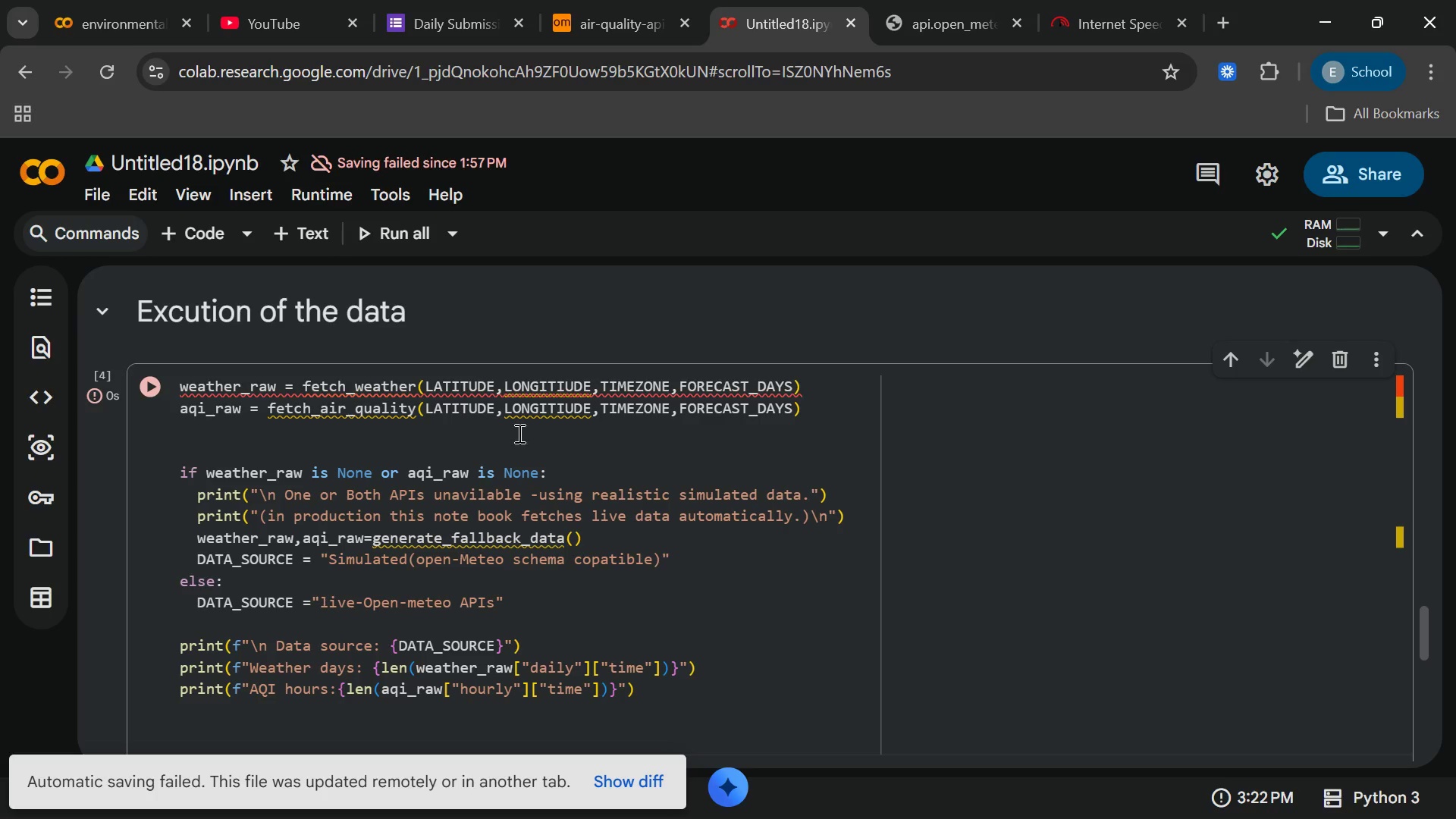 
wait(5.36)
 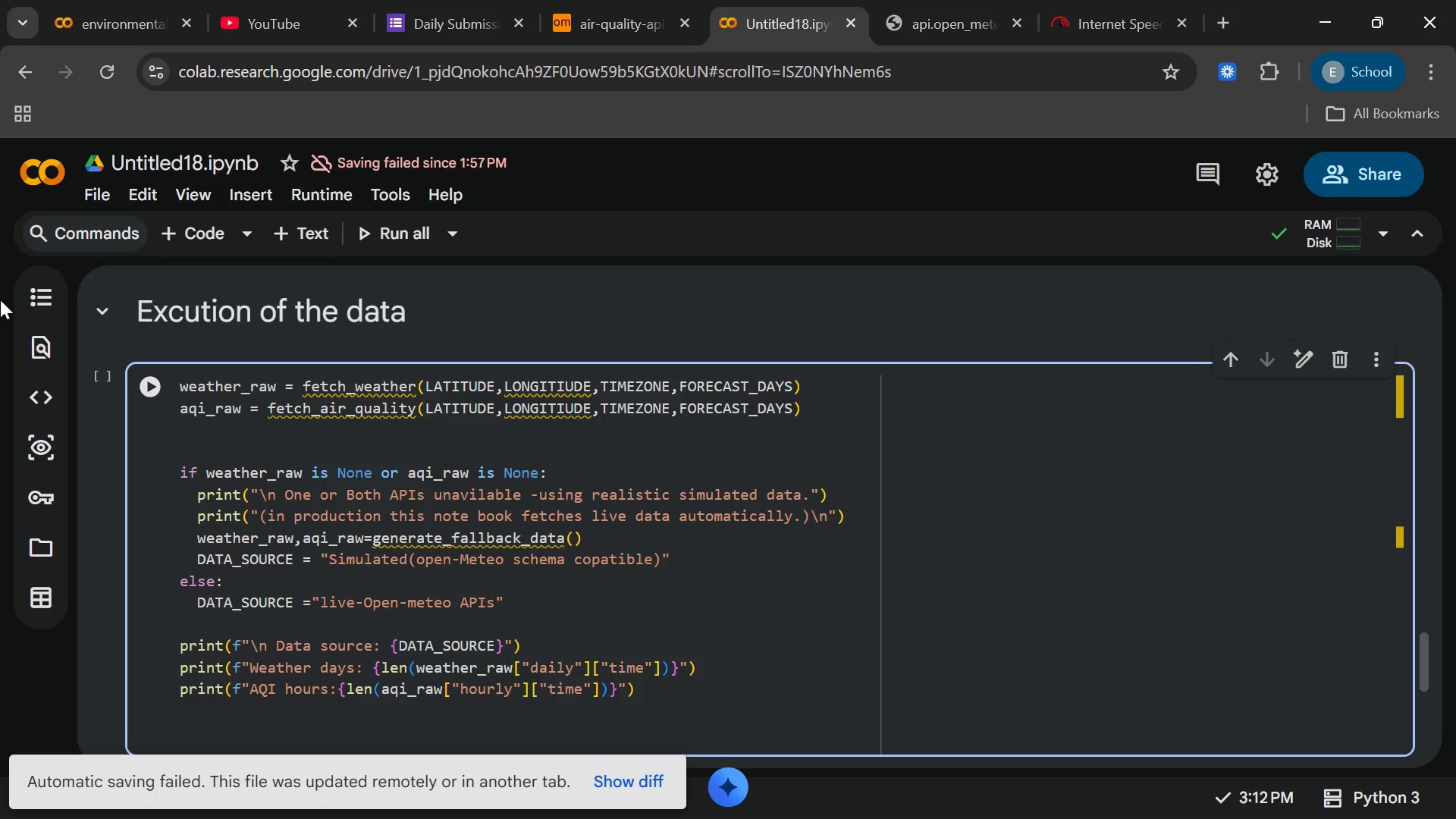 
double_click([453, 389])
 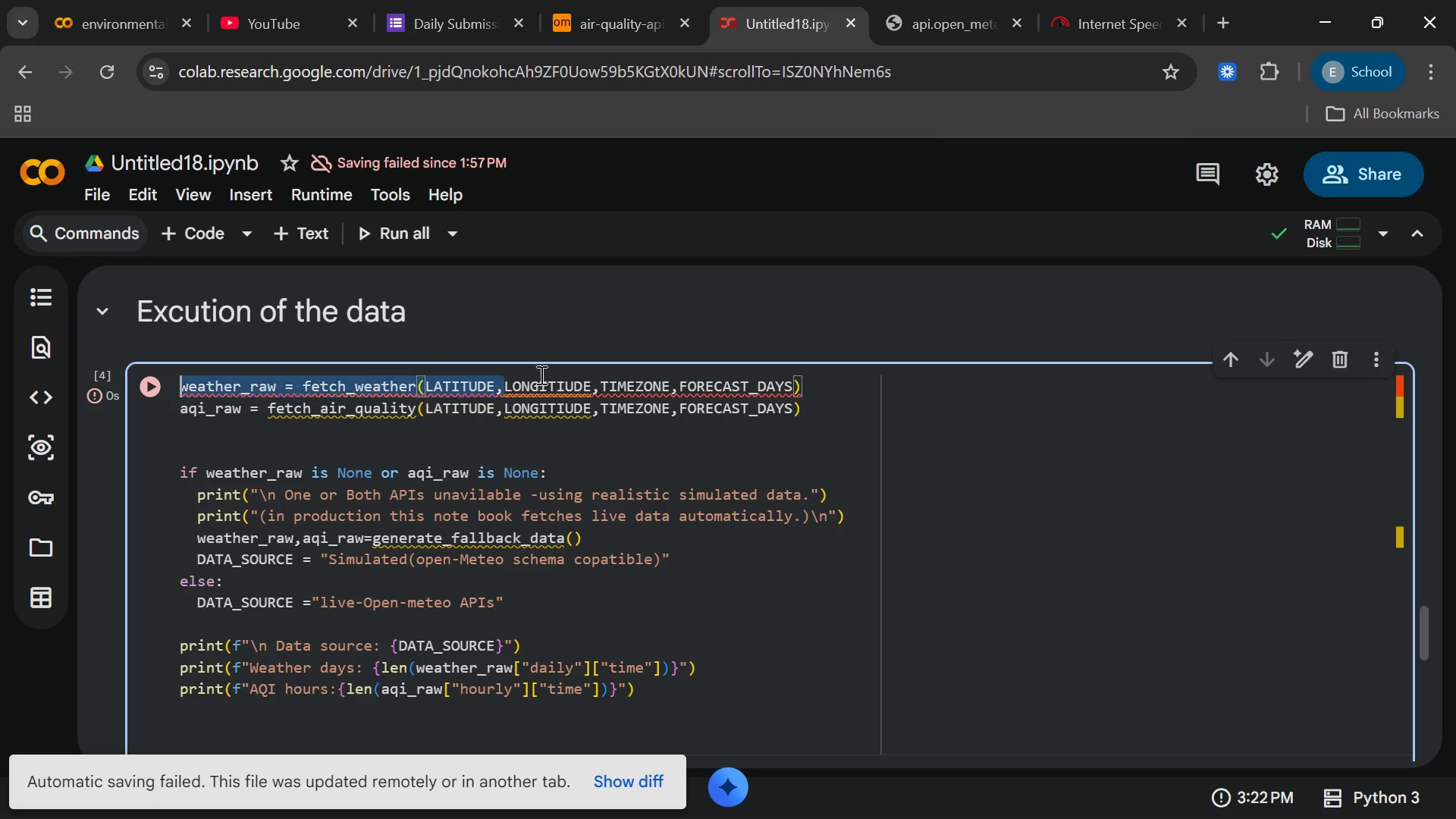 
left_click_drag(start_coordinate=[507, 375], to_coordinate=[514, 375])
 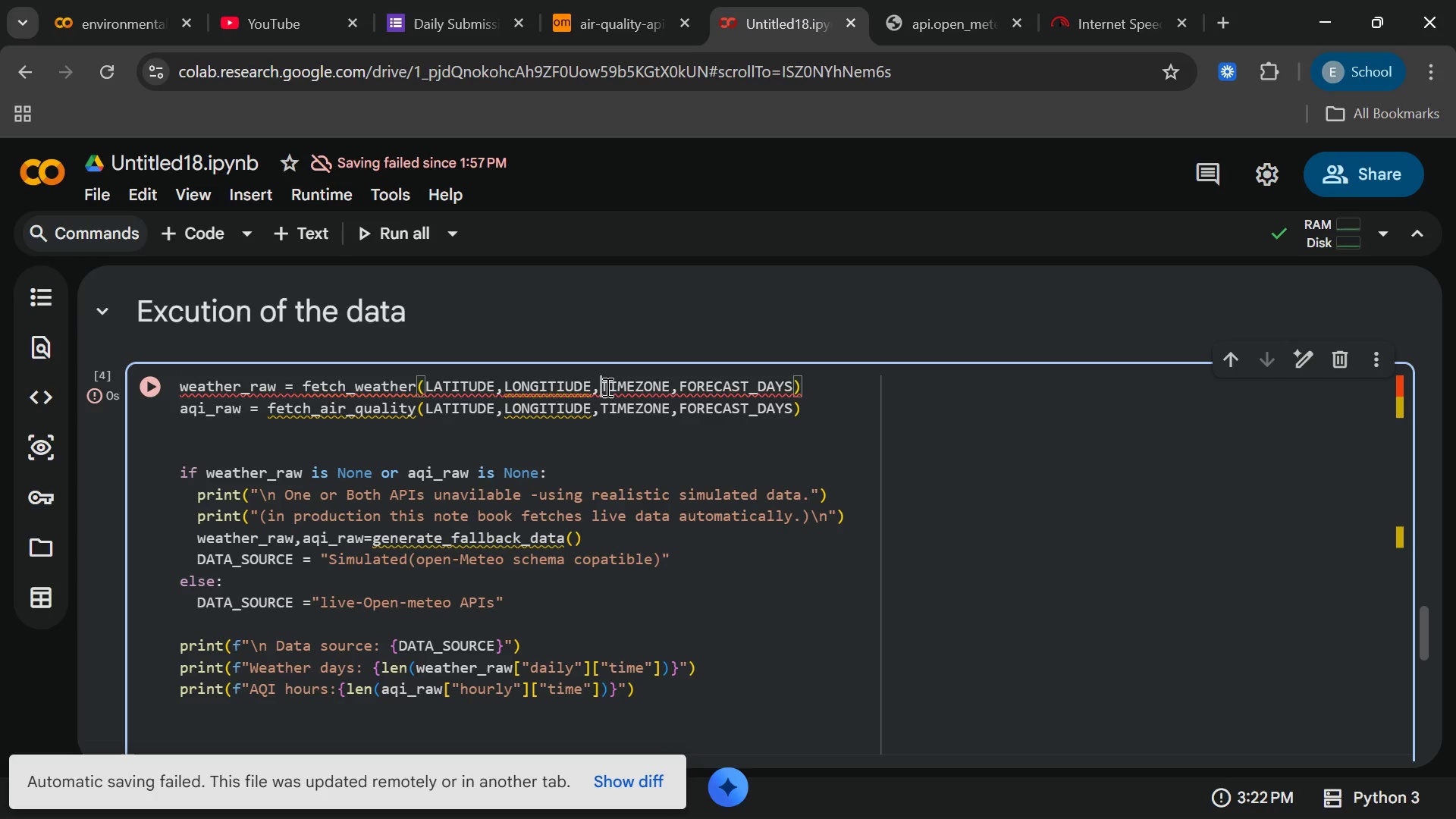 
triple_click([600, 387])
 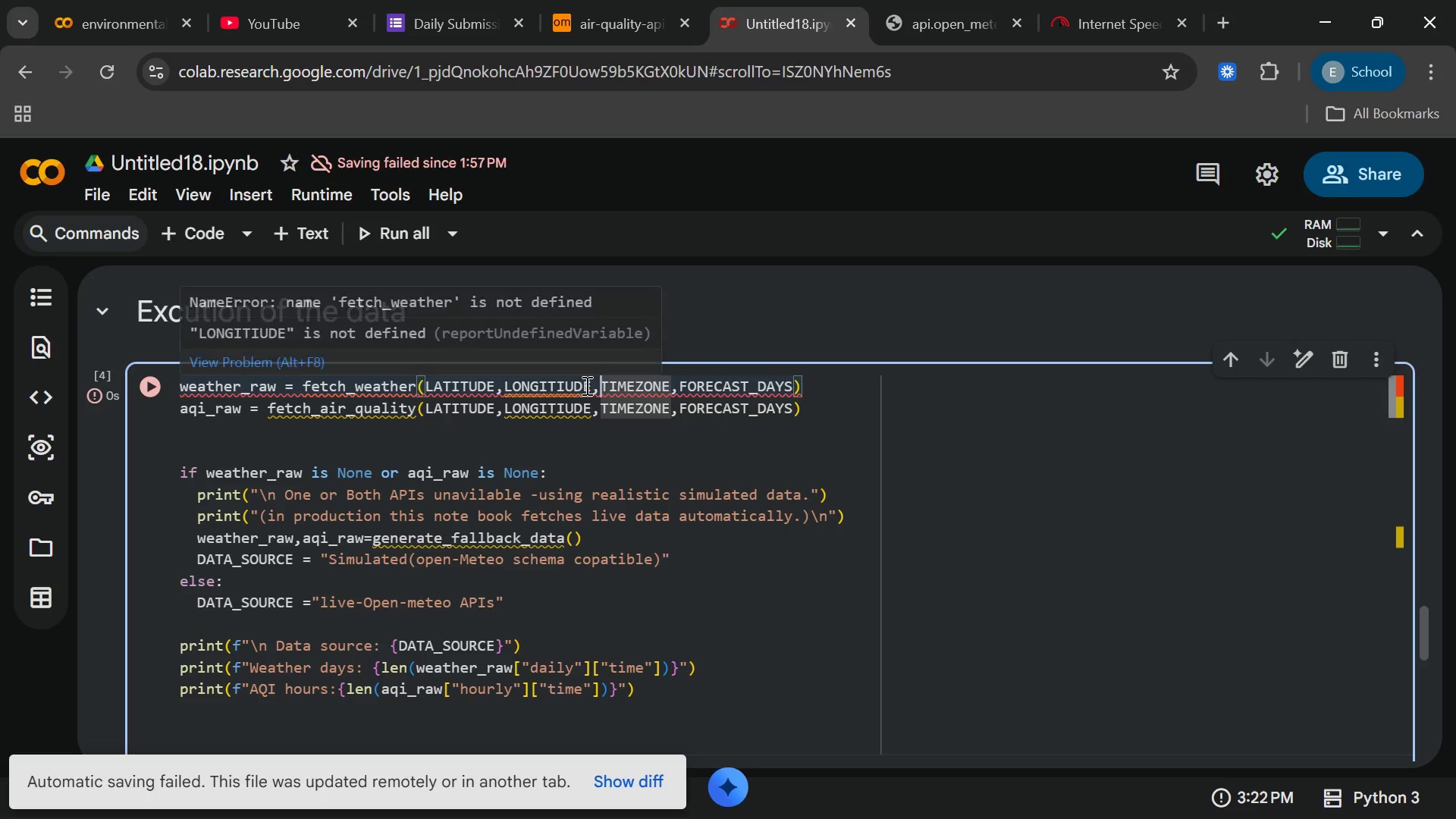 
left_click([586, 385])
 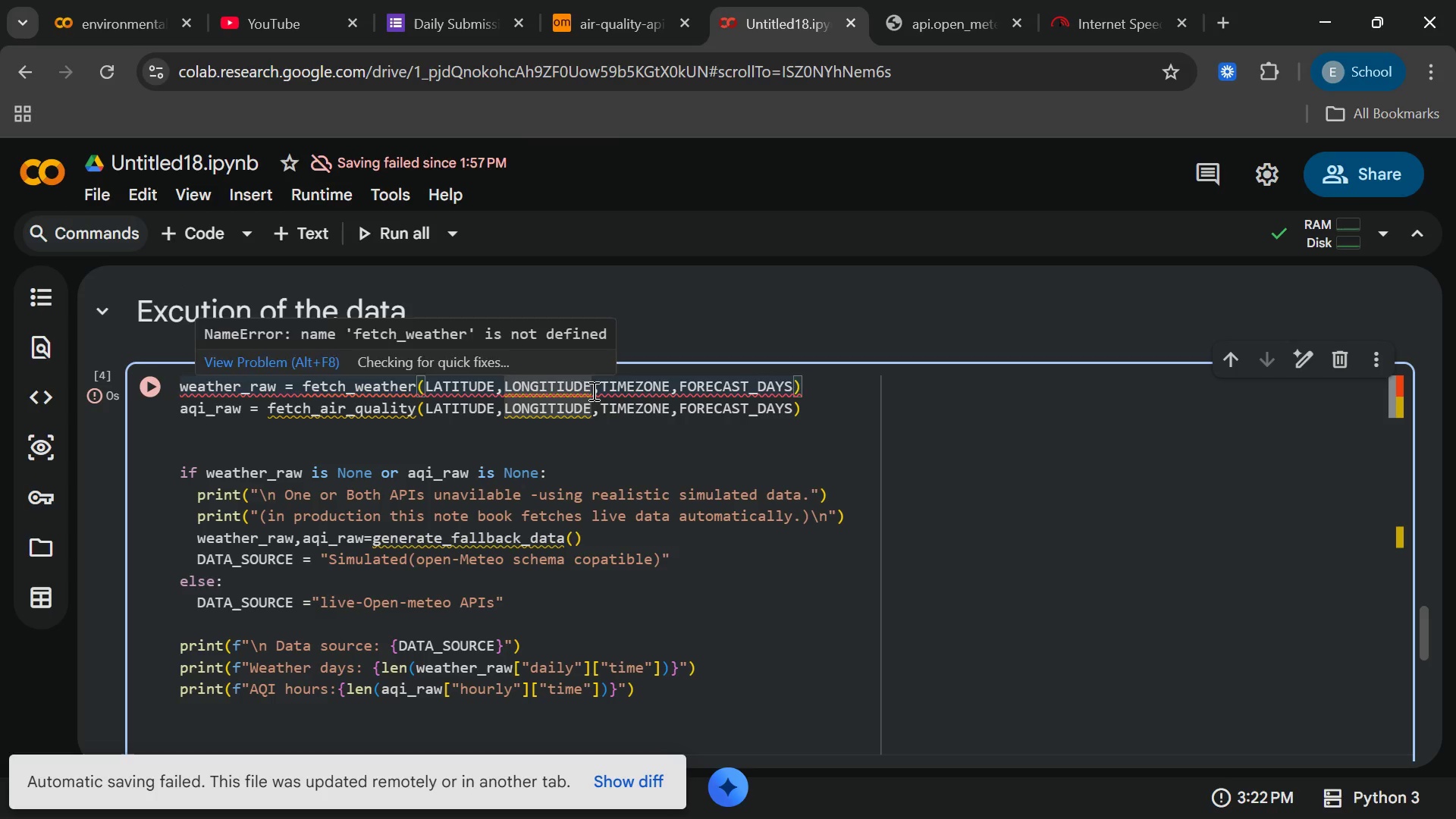 
left_click([592, 391])
 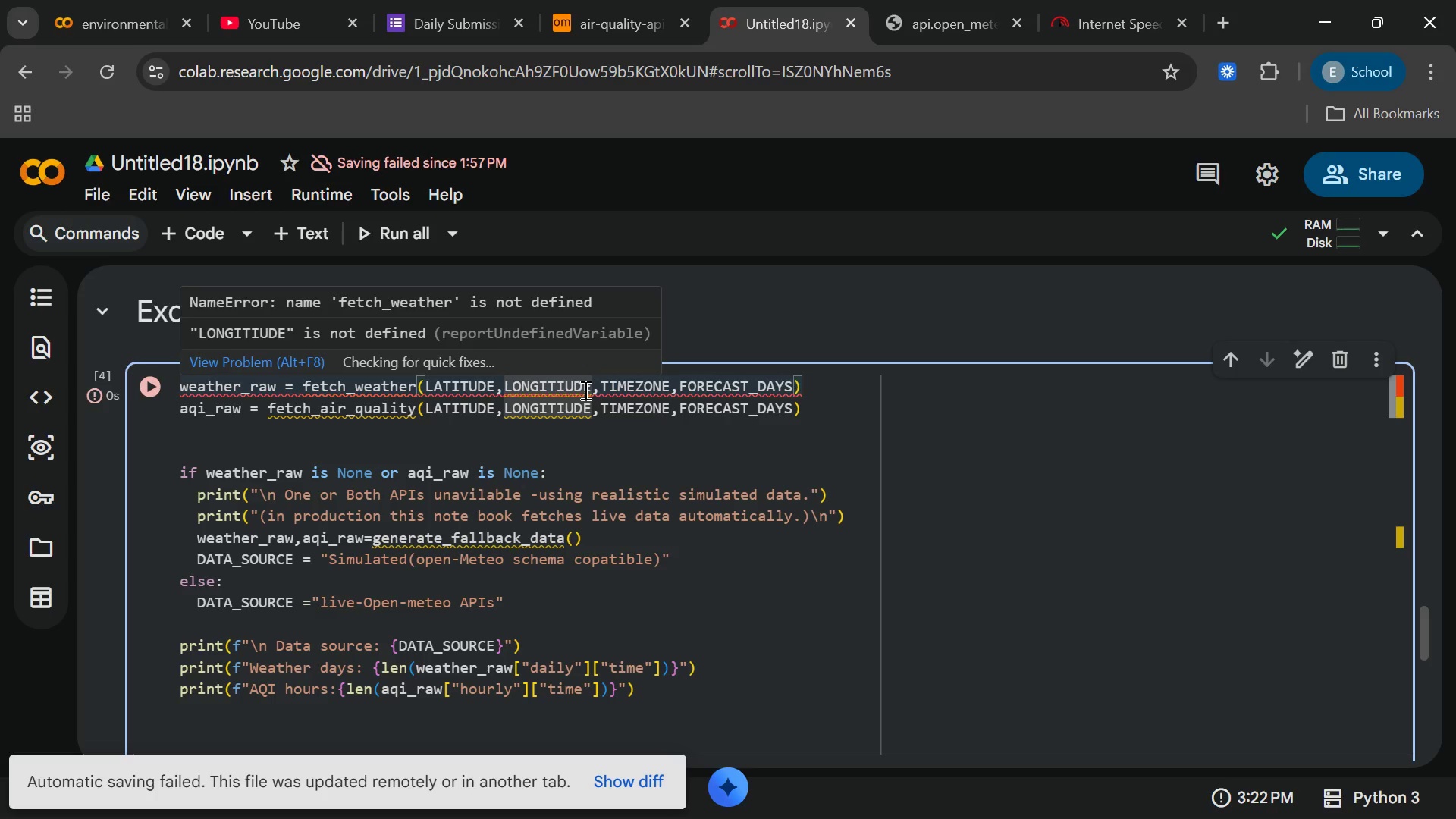 
key(Backspace)
 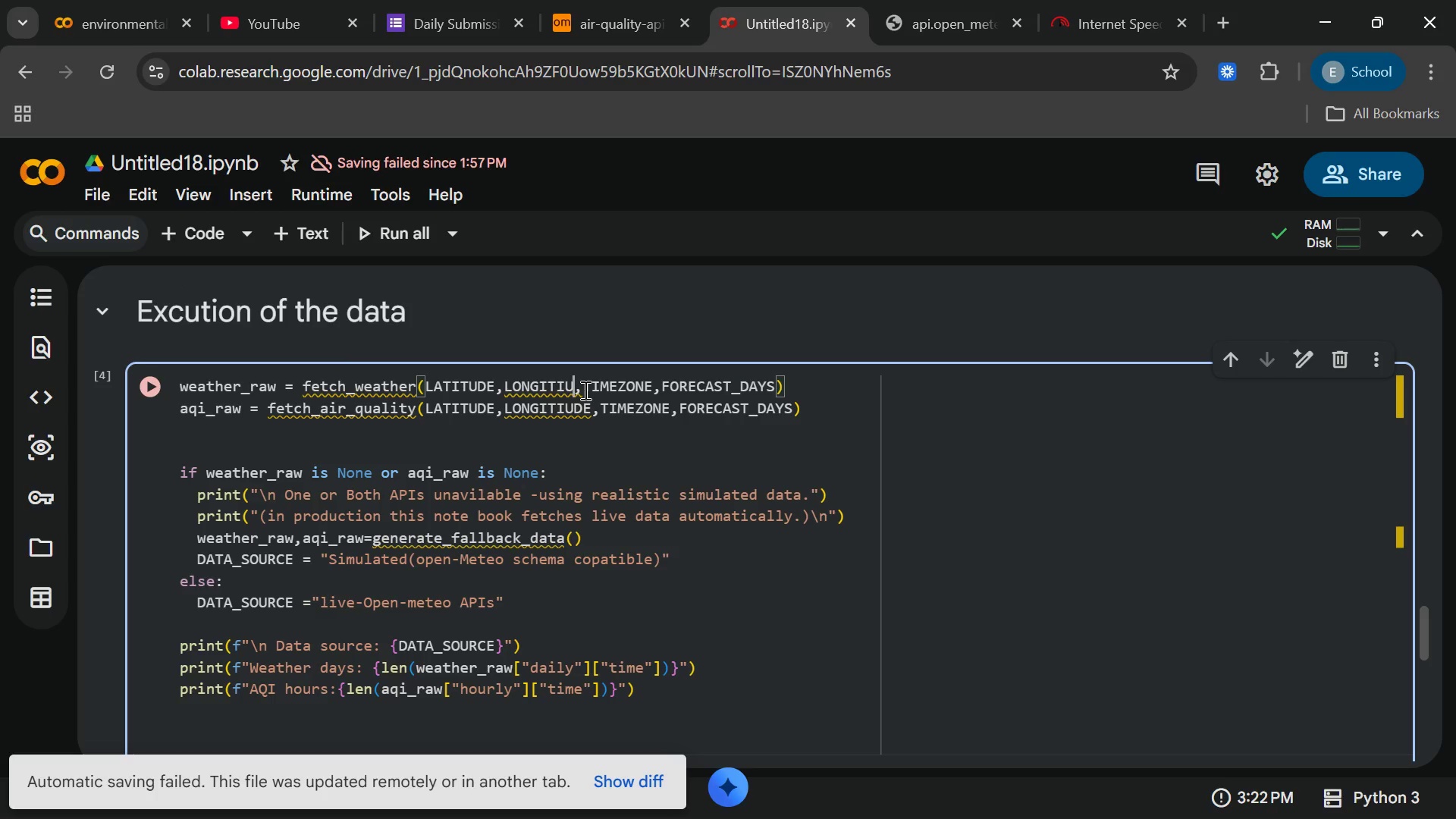 
key(Backspace)
 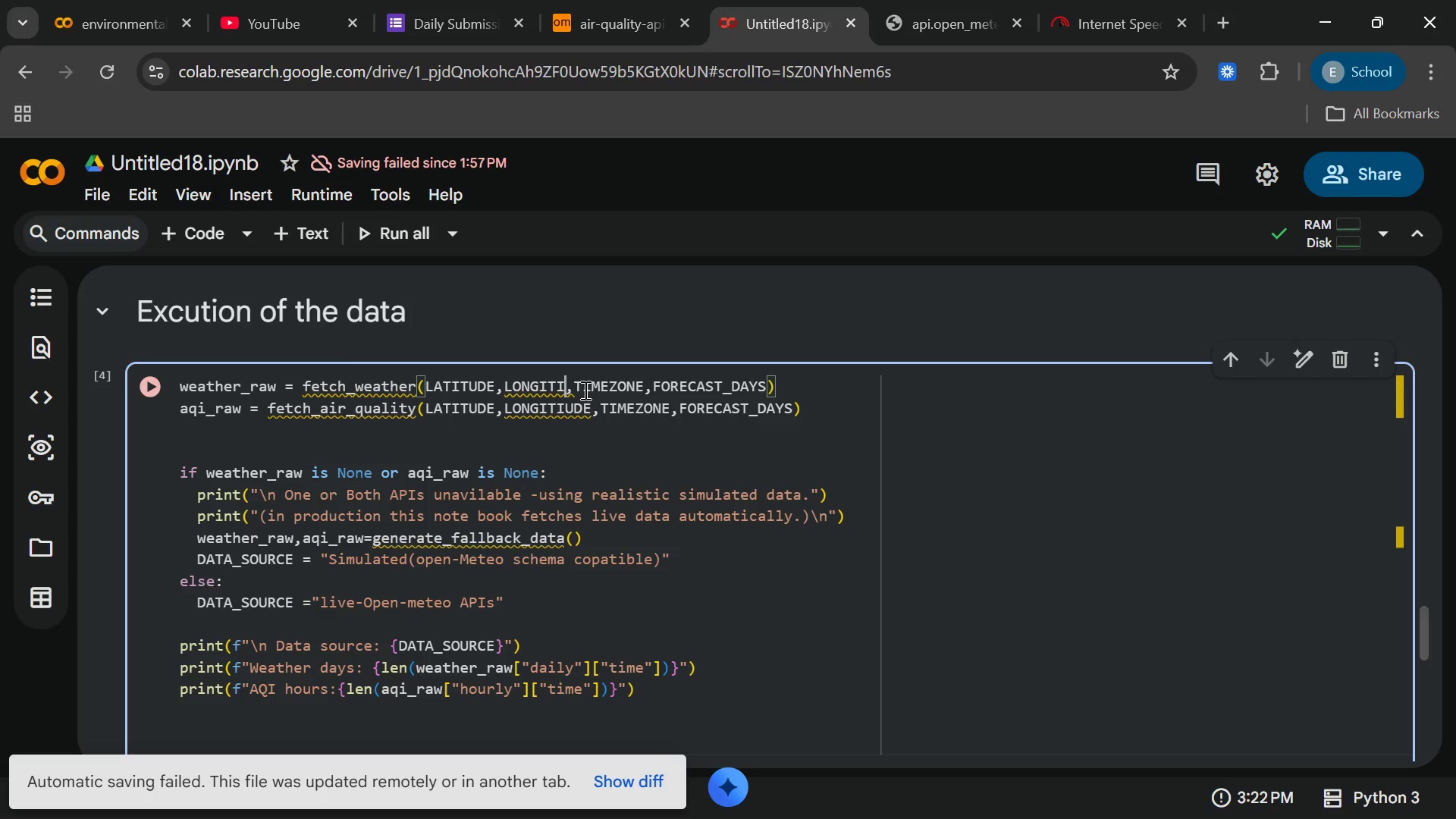 
key(Backspace)
 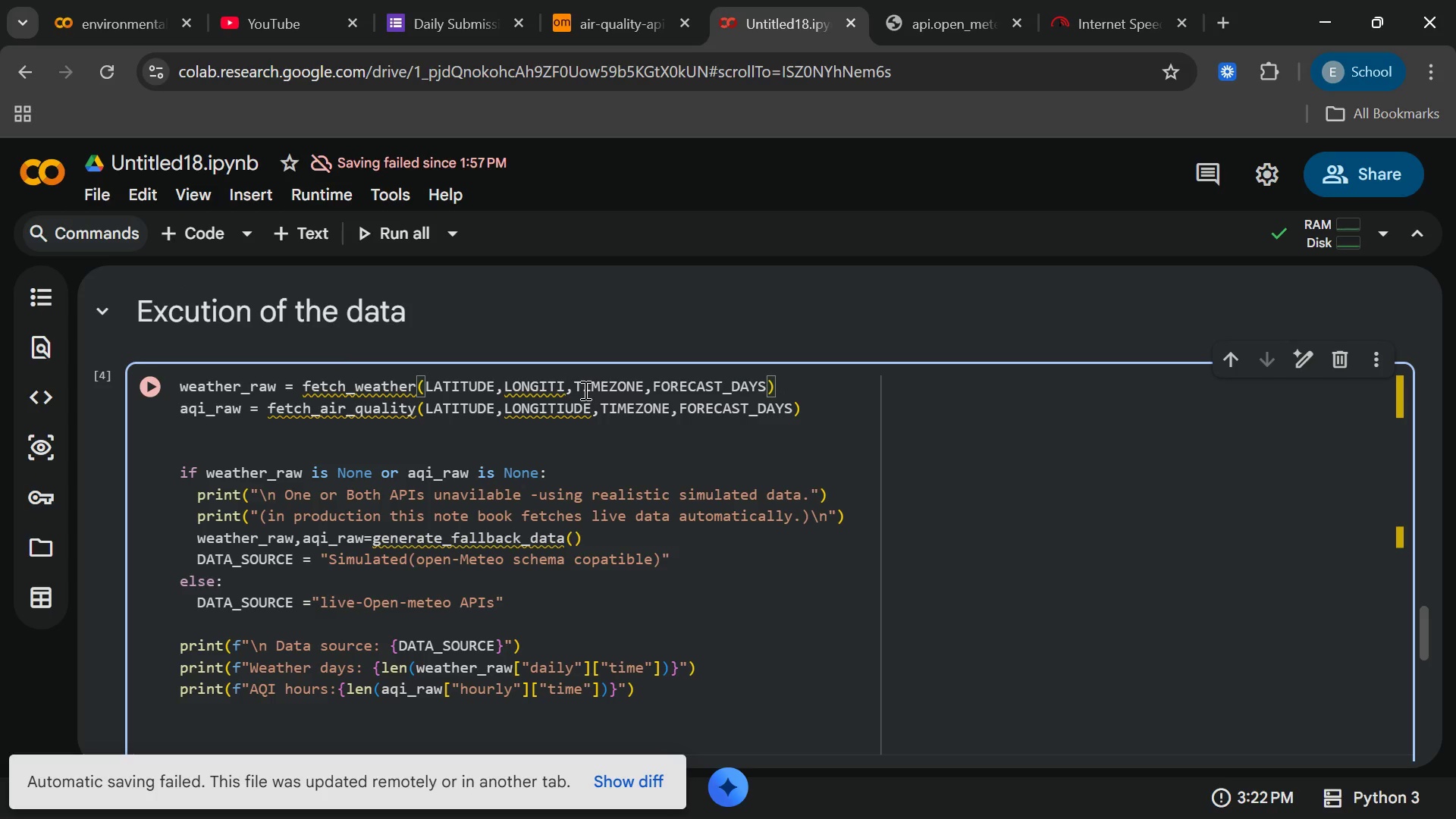 
wait(10.41)
 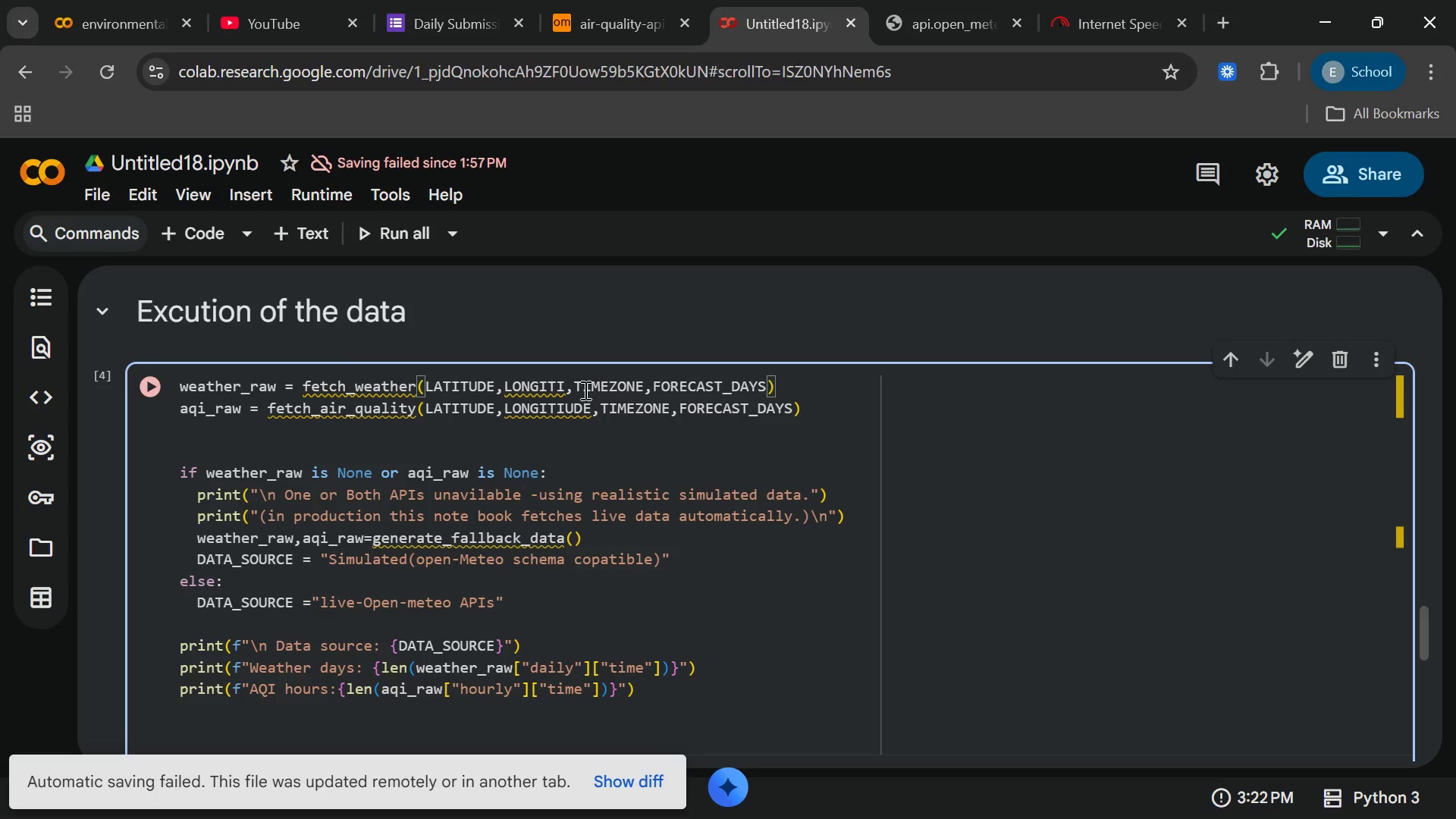 
mouse_move([422, 413])
 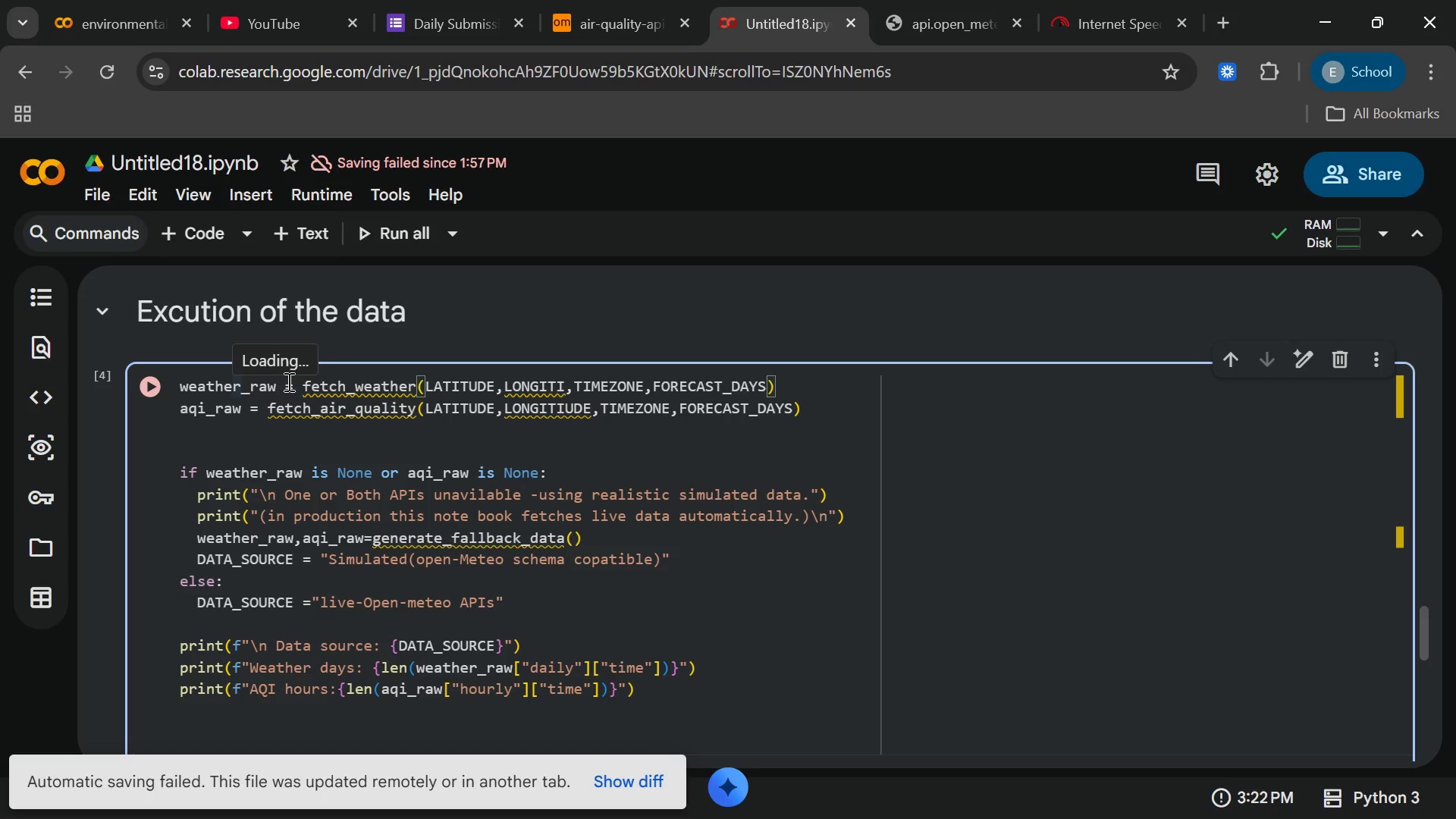 
wait(11.56)
 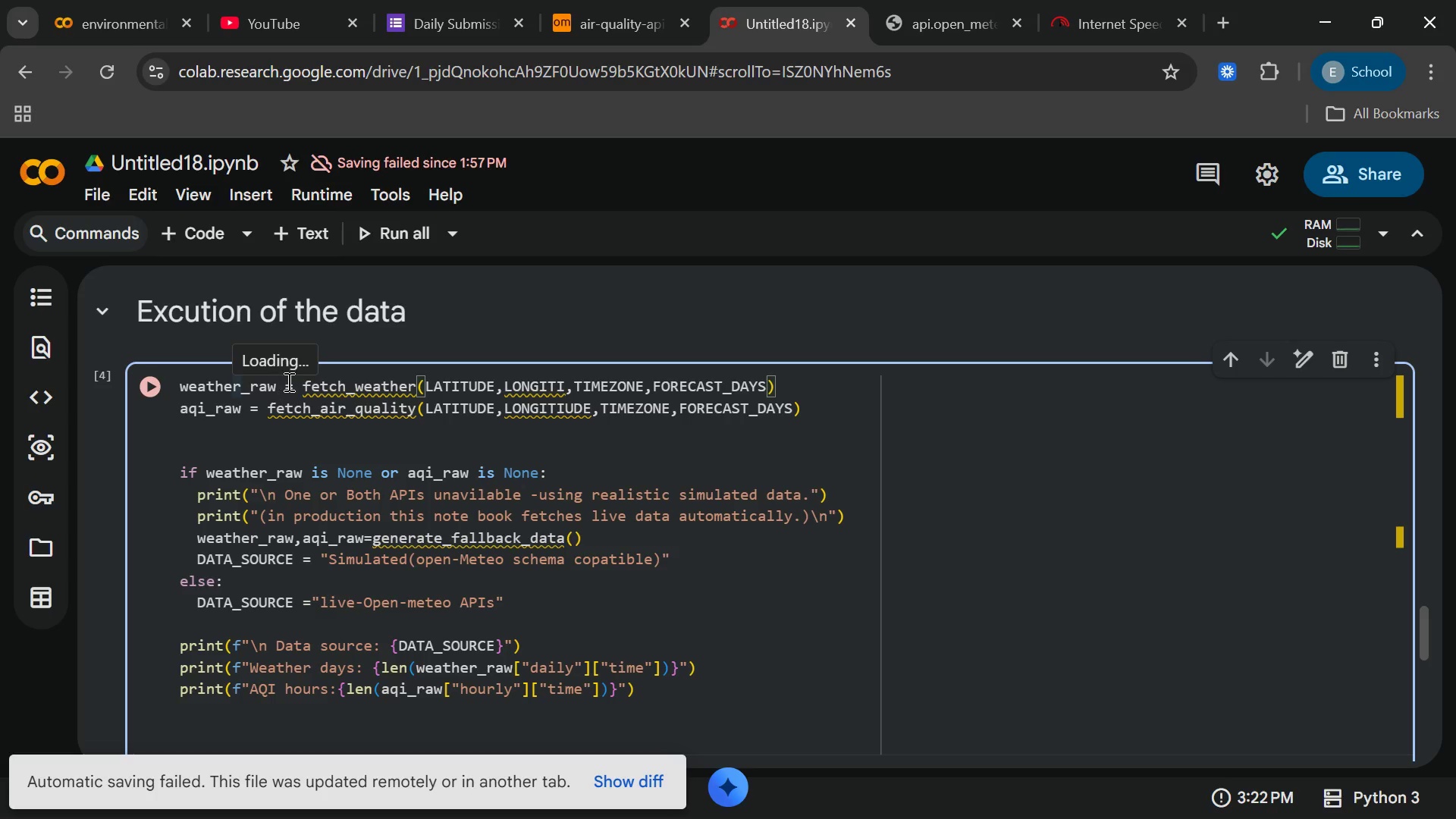 
key(Backspace)
key(Backspace)
key(Backspace)
key(Backspace)
key(Backspace)
key(Backspace)
key(Backspace)
type(longti)
 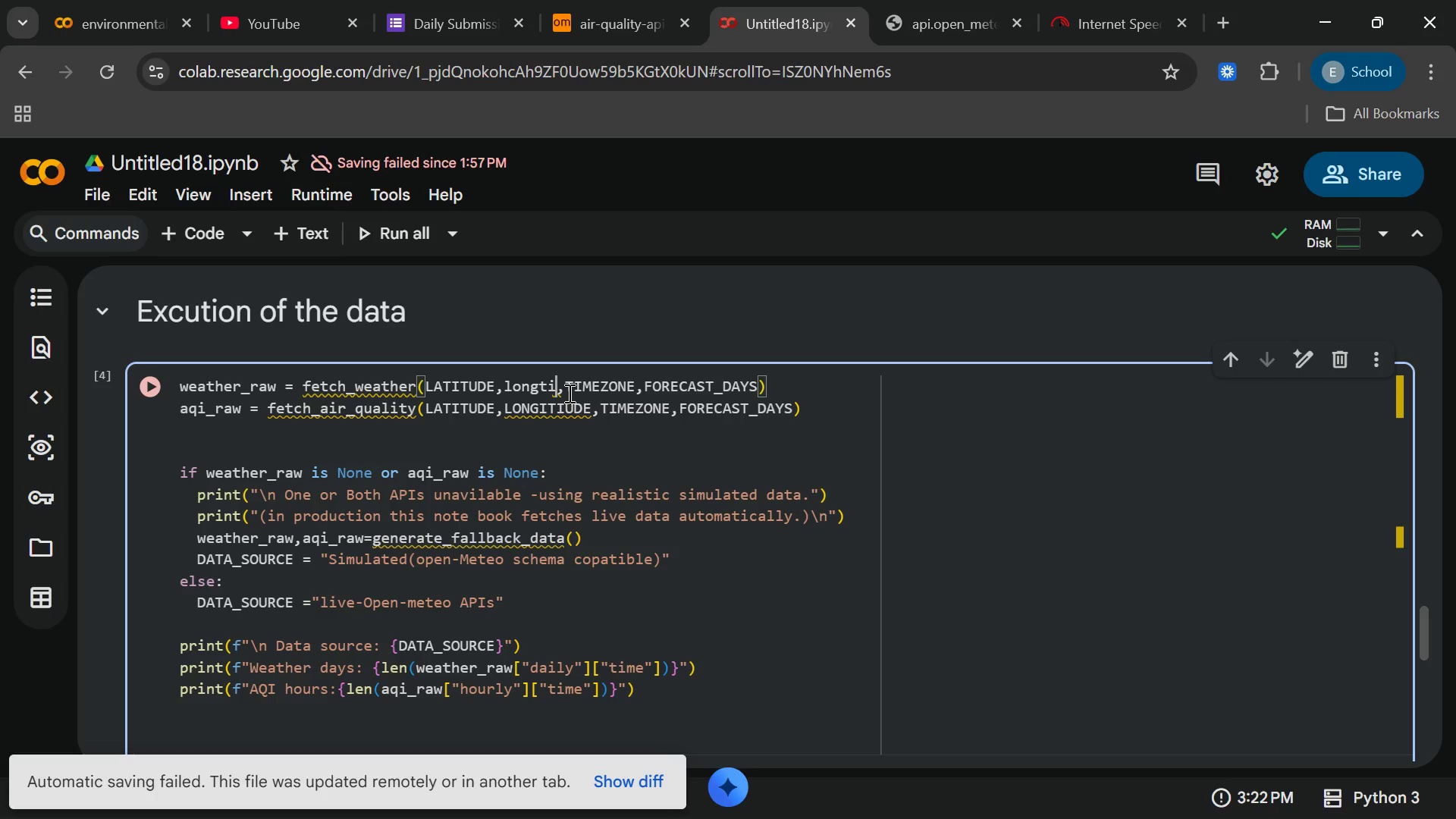 
key(Backspace)
 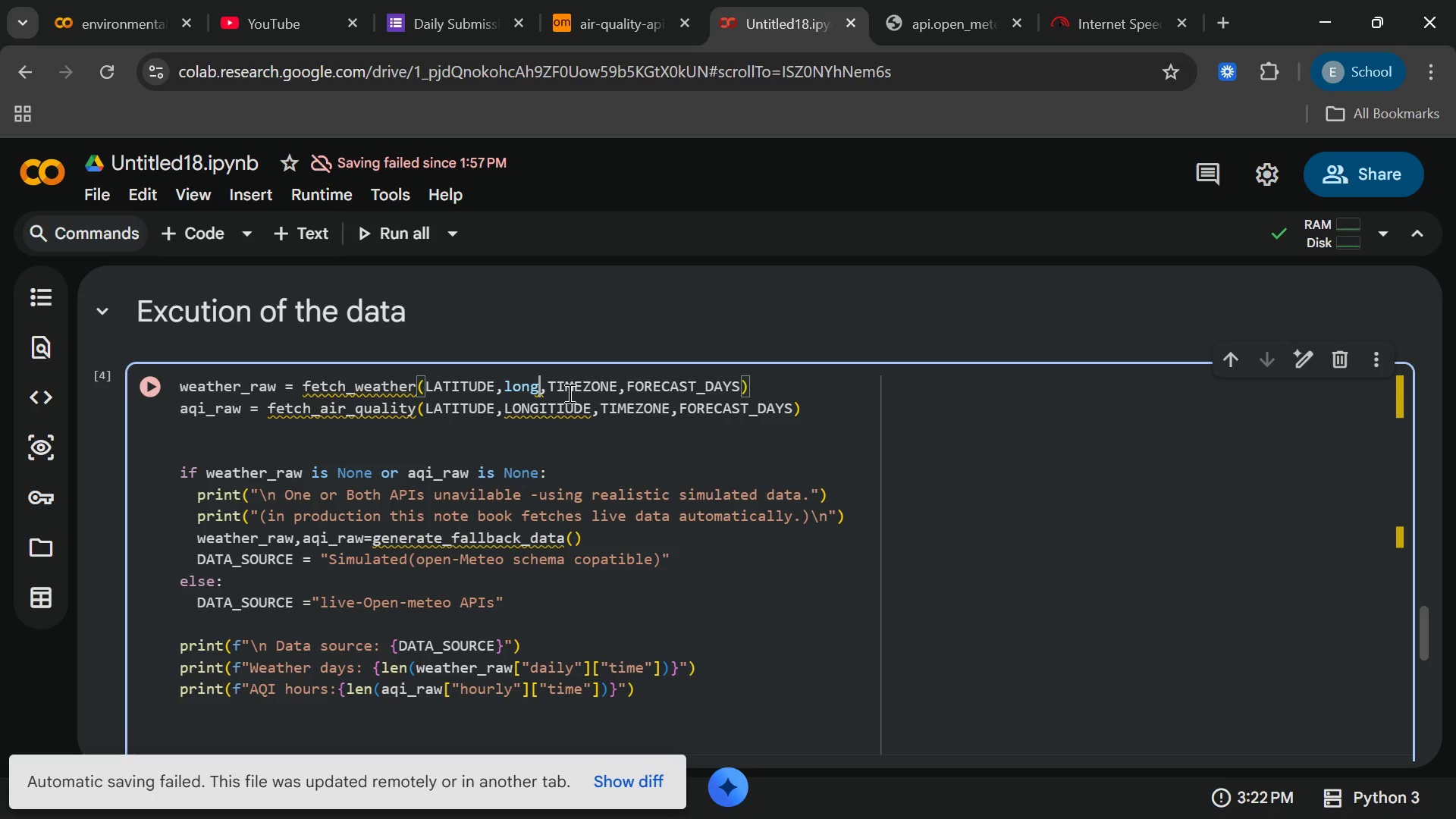 
key(Backspace)
 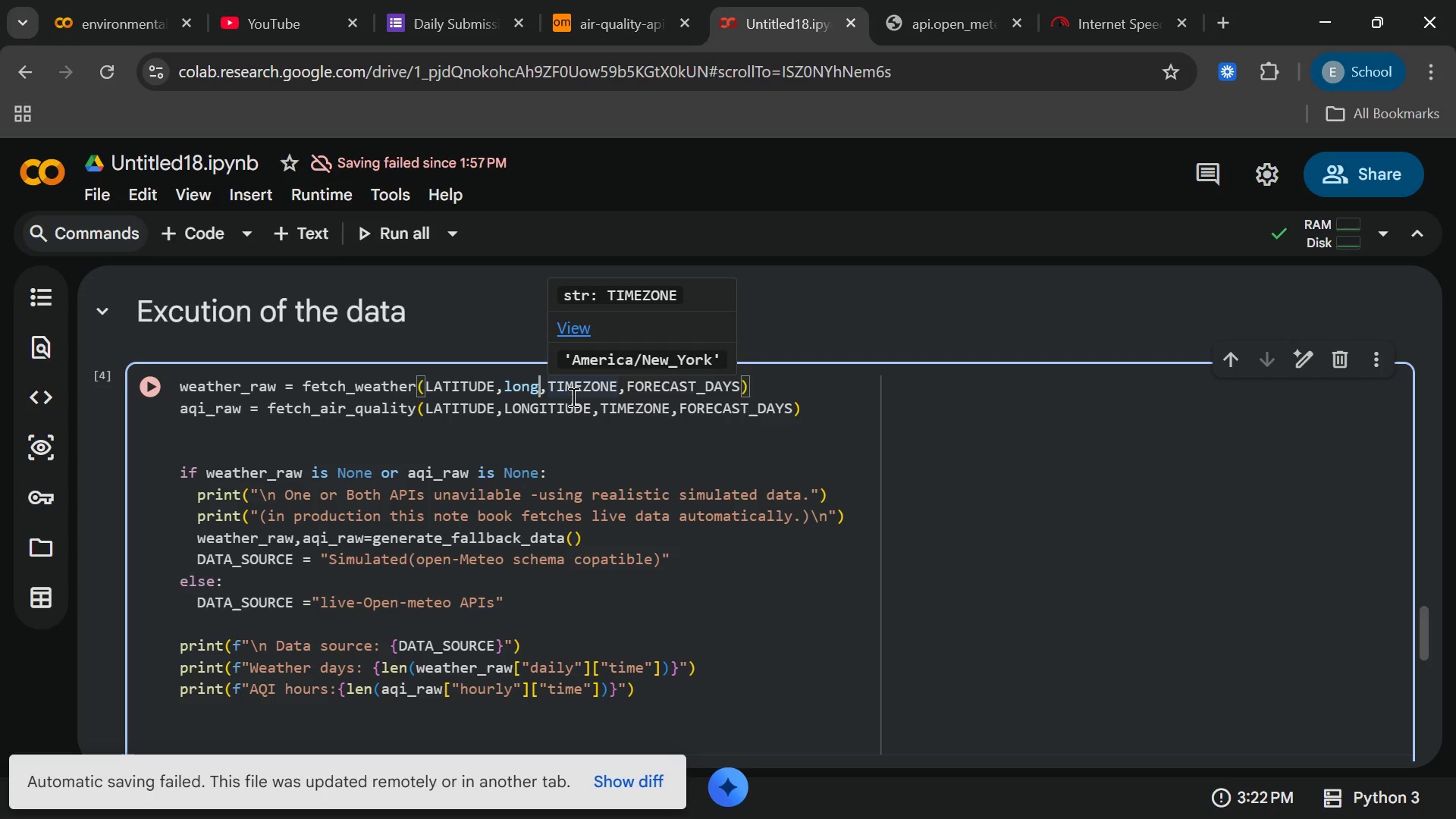 
wait(5.34)
 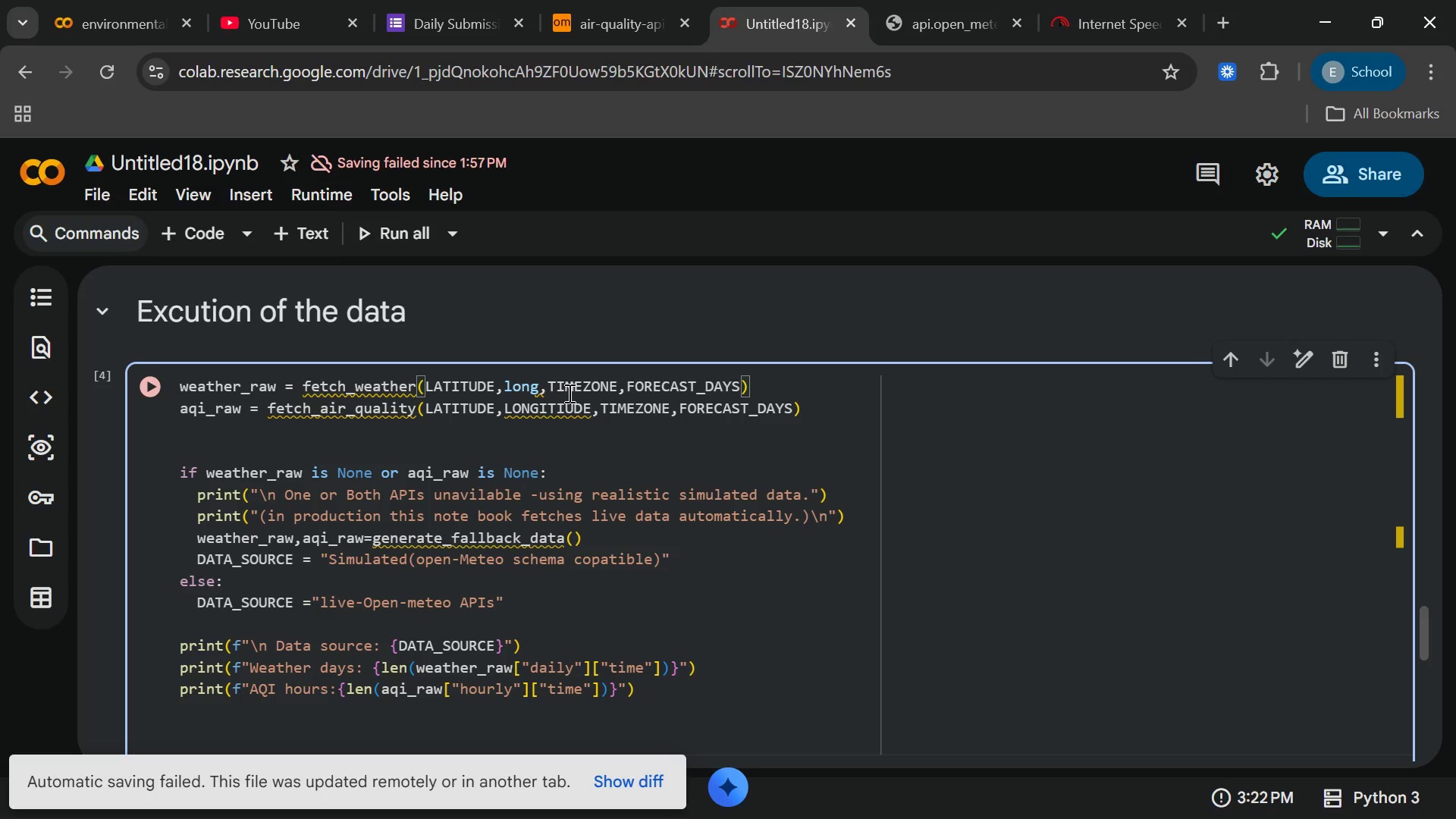 
type(ti)
 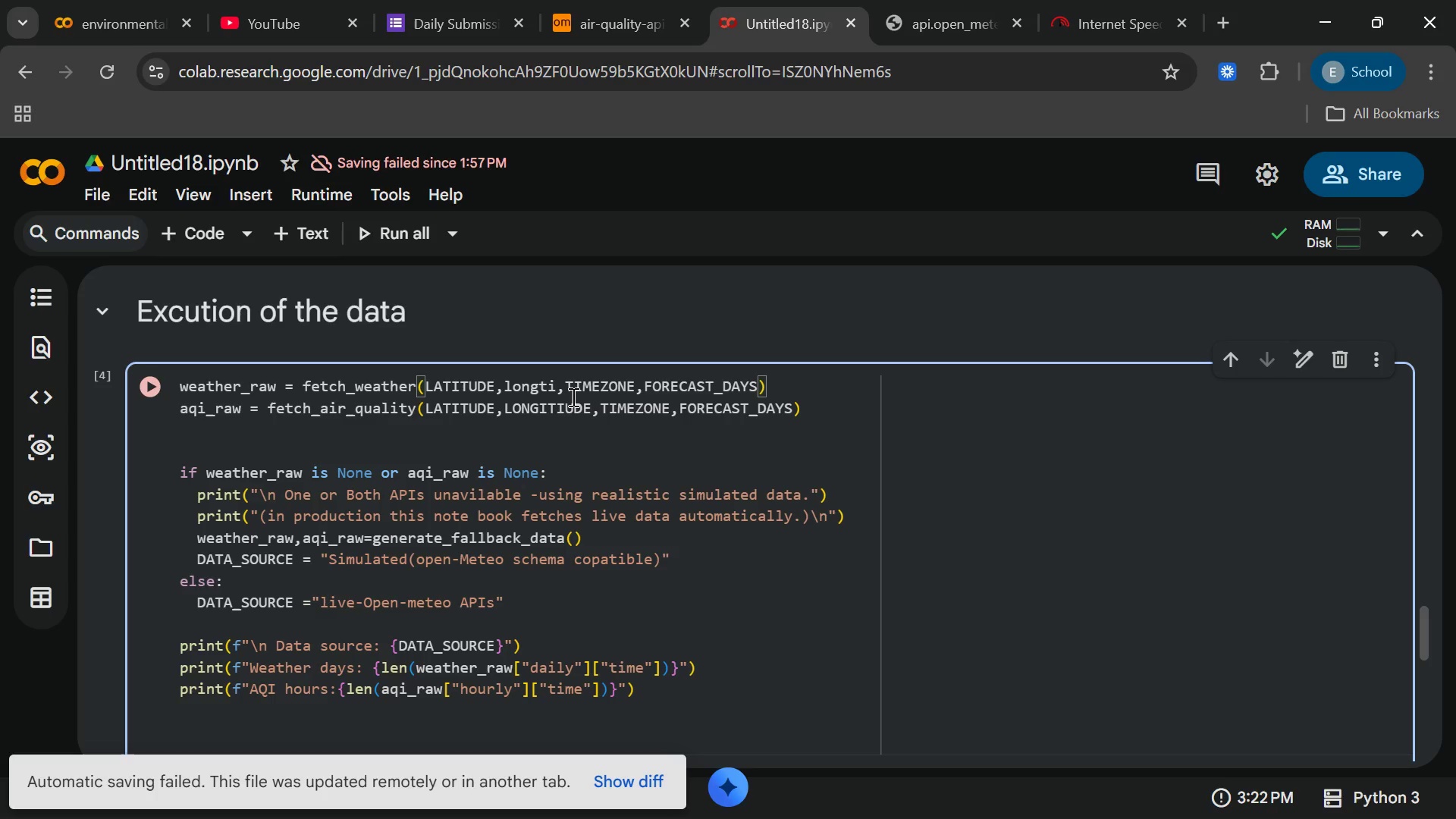 
key(Backspace)
 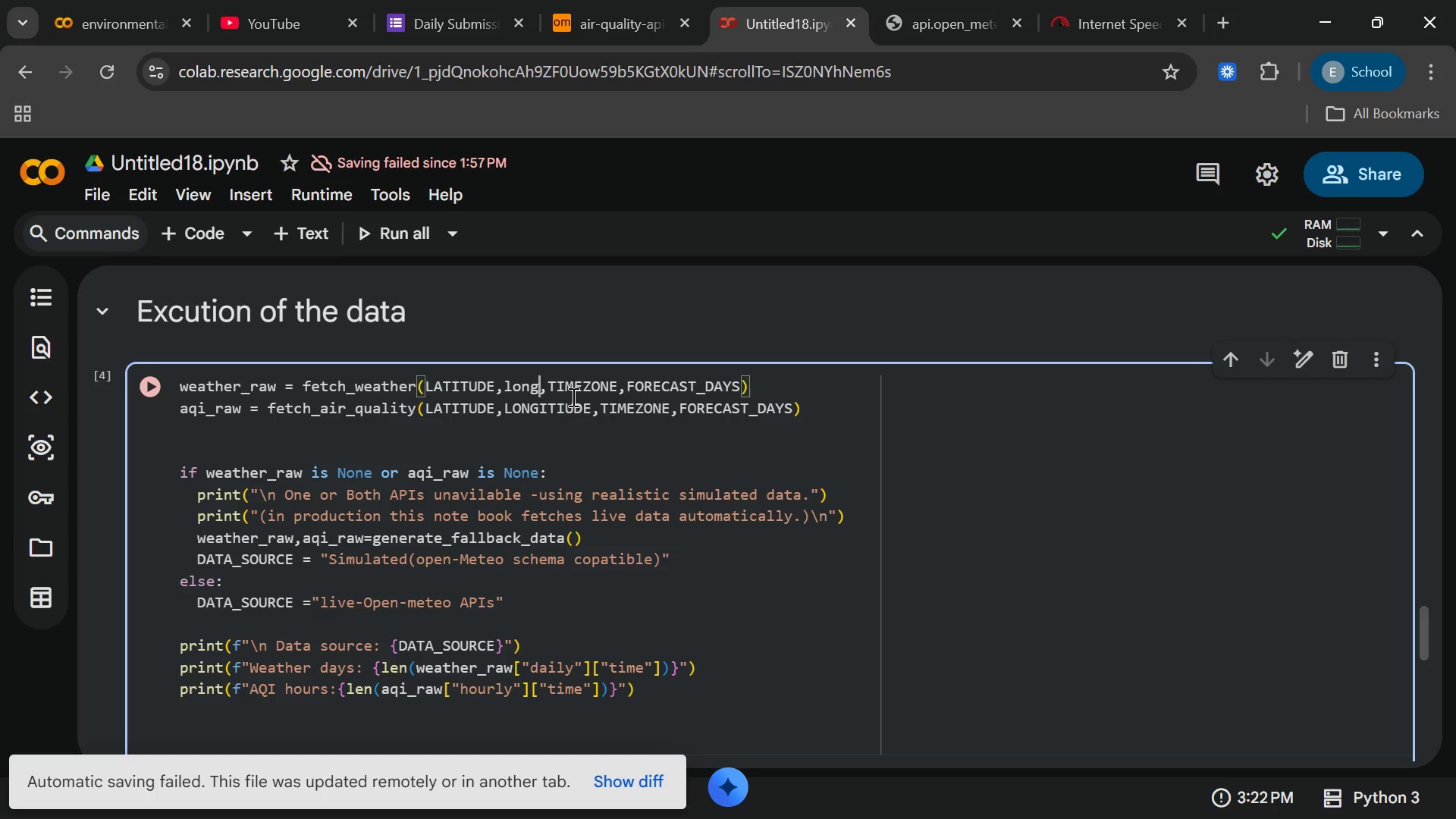 
key(Backspace)
 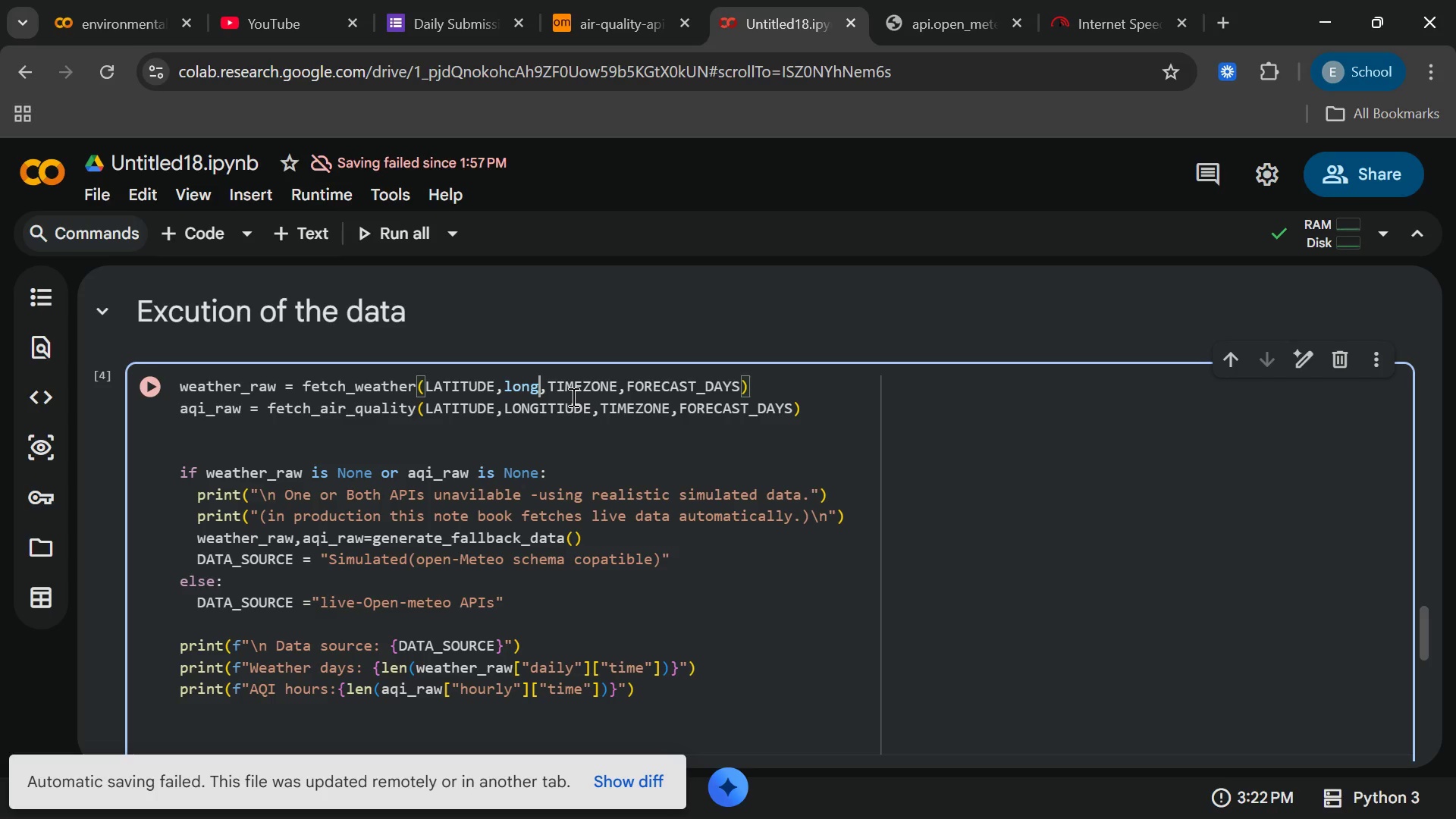 
key(I)
 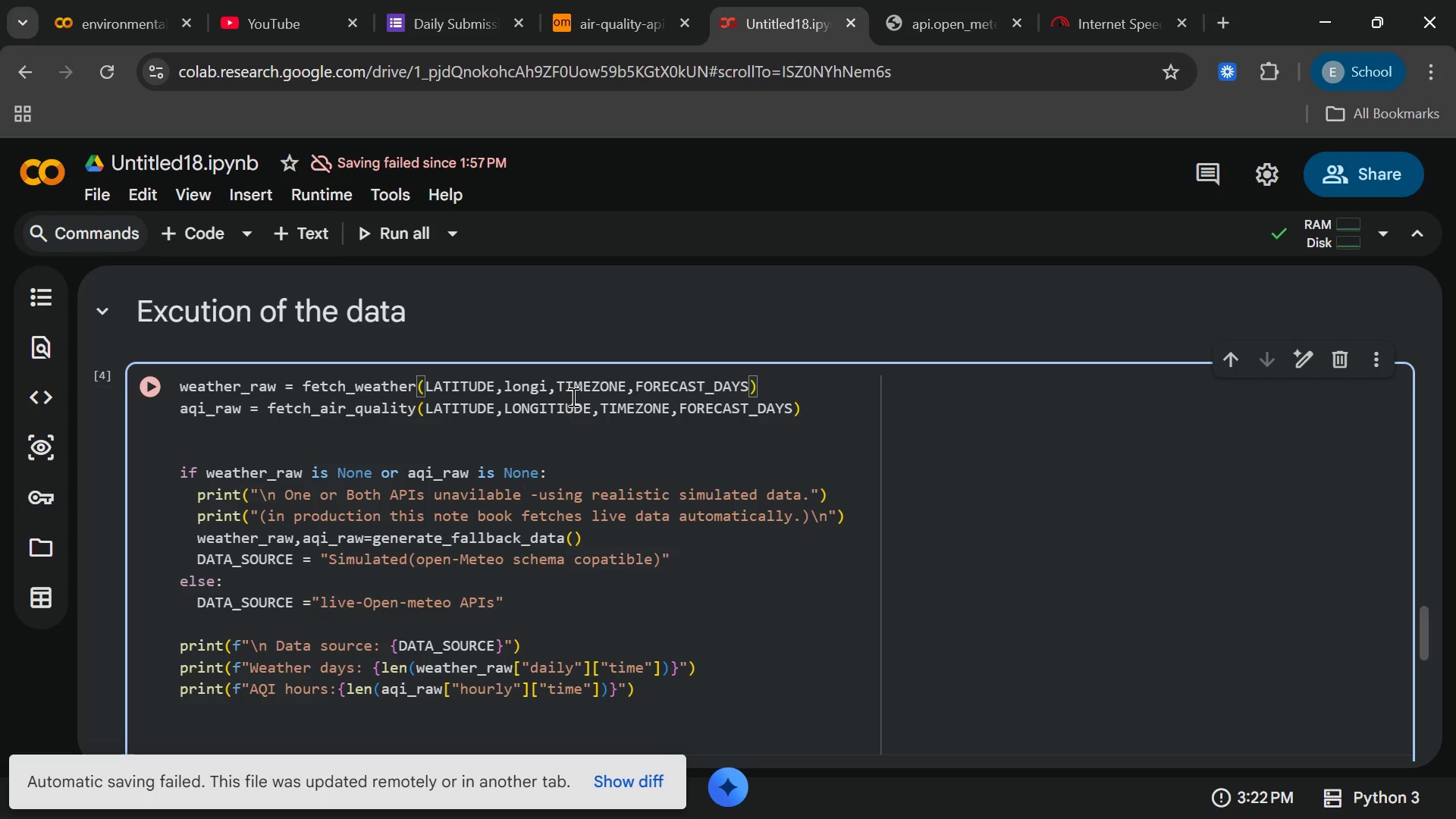 
type(tude)
 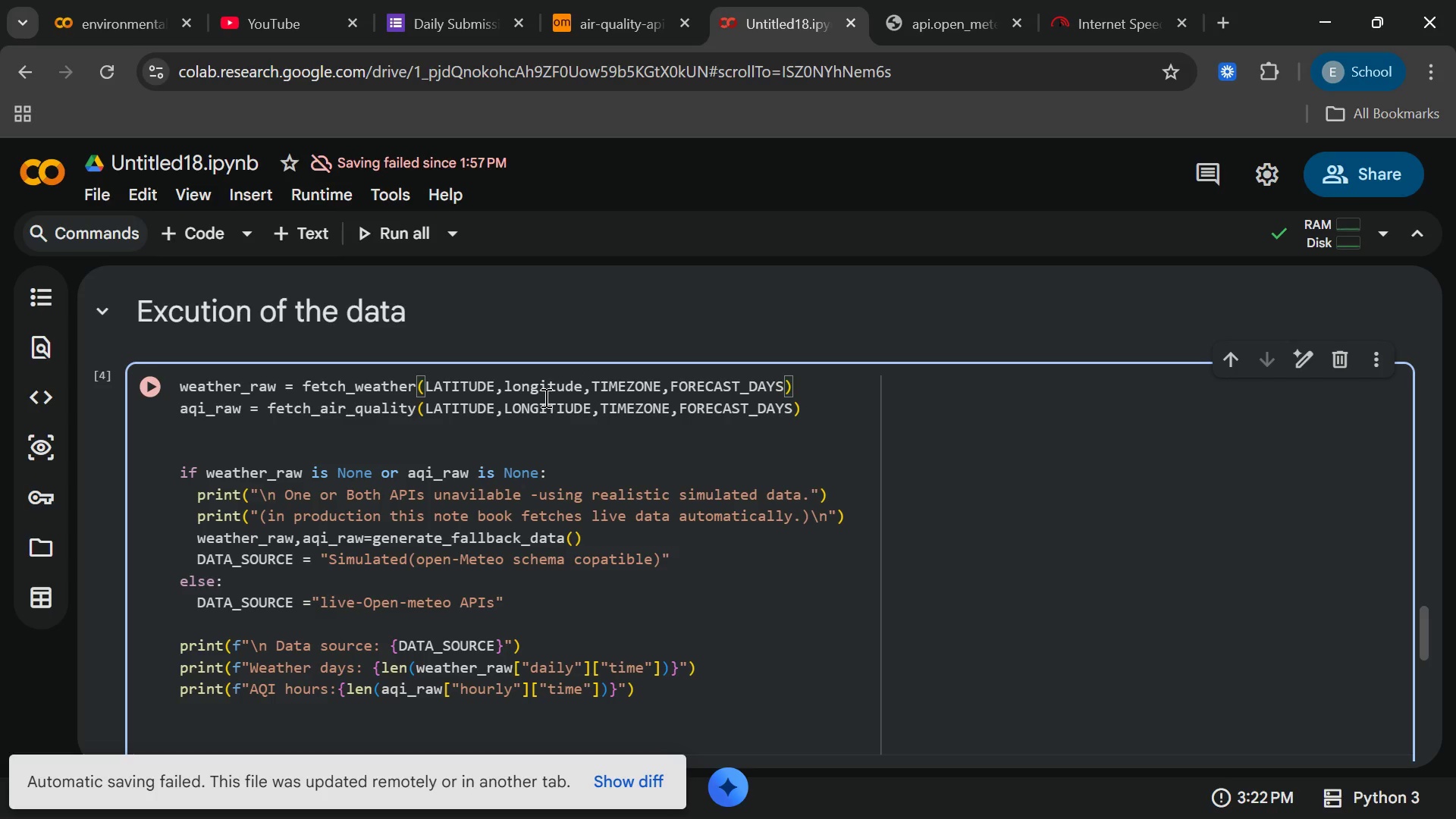 
left_click([544, 390])
 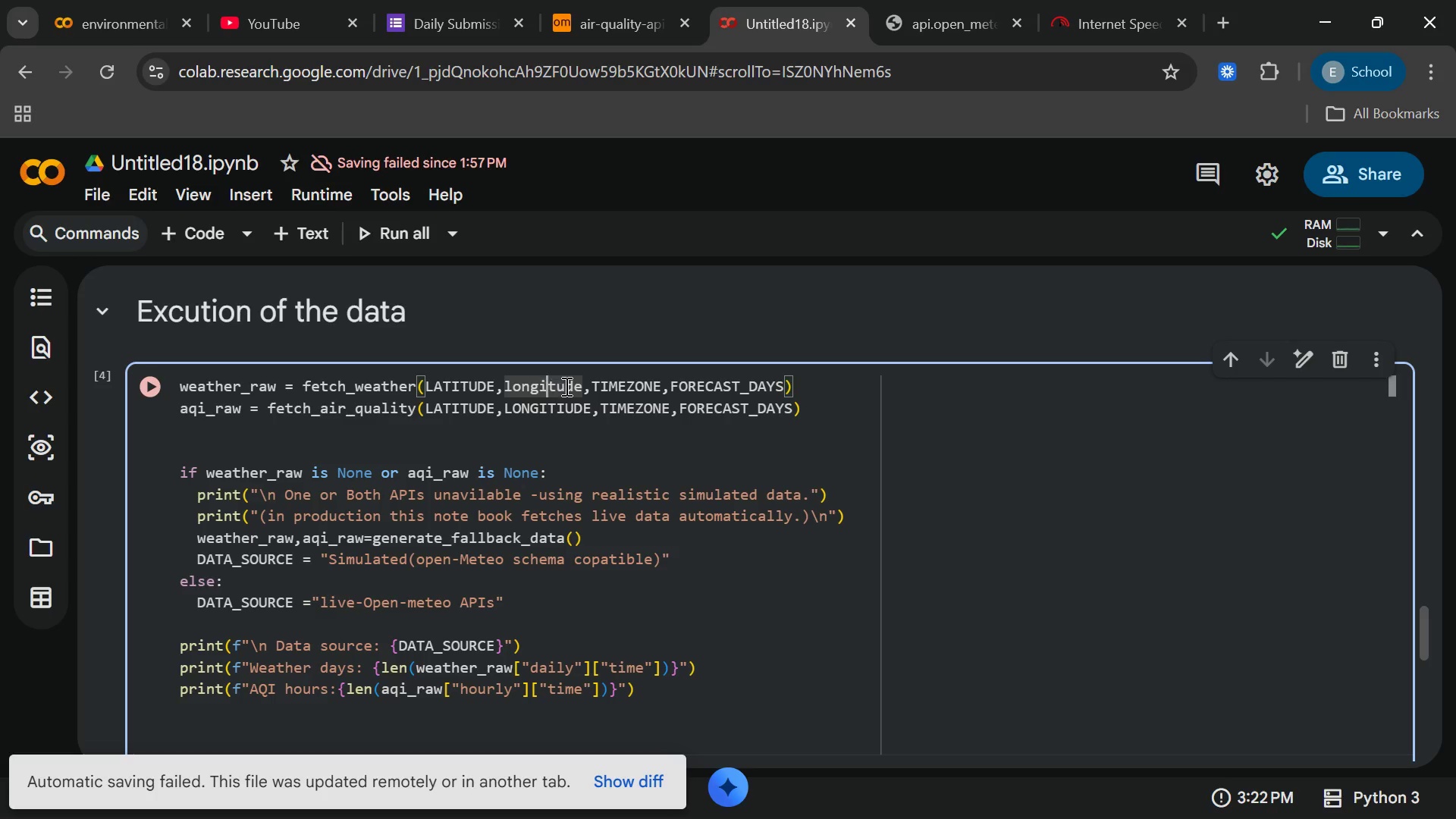 
wait(6.52)
 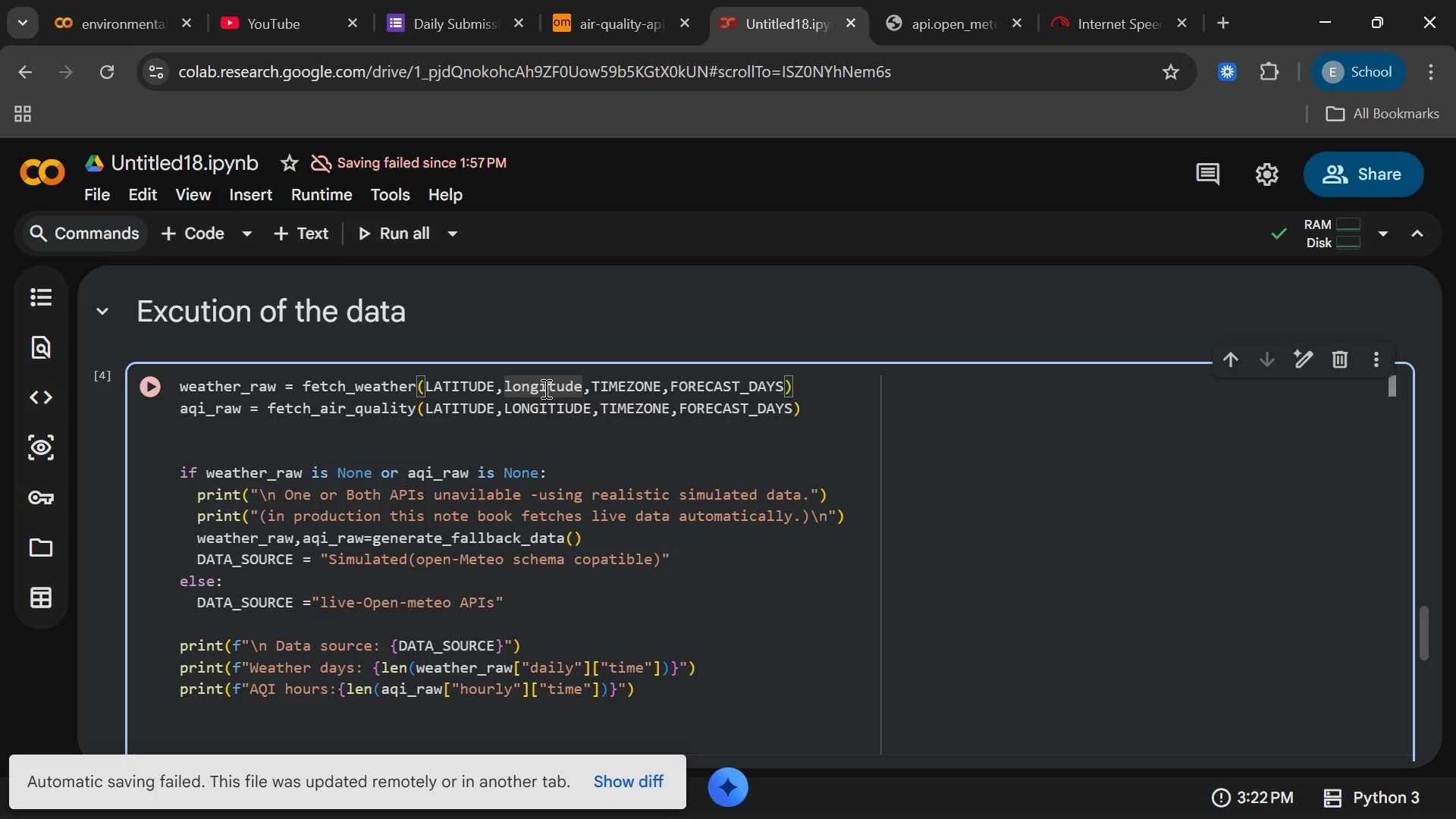 
left_click_drag(start_coordinate=[579, 385], to_coordinate=[507, 389])
 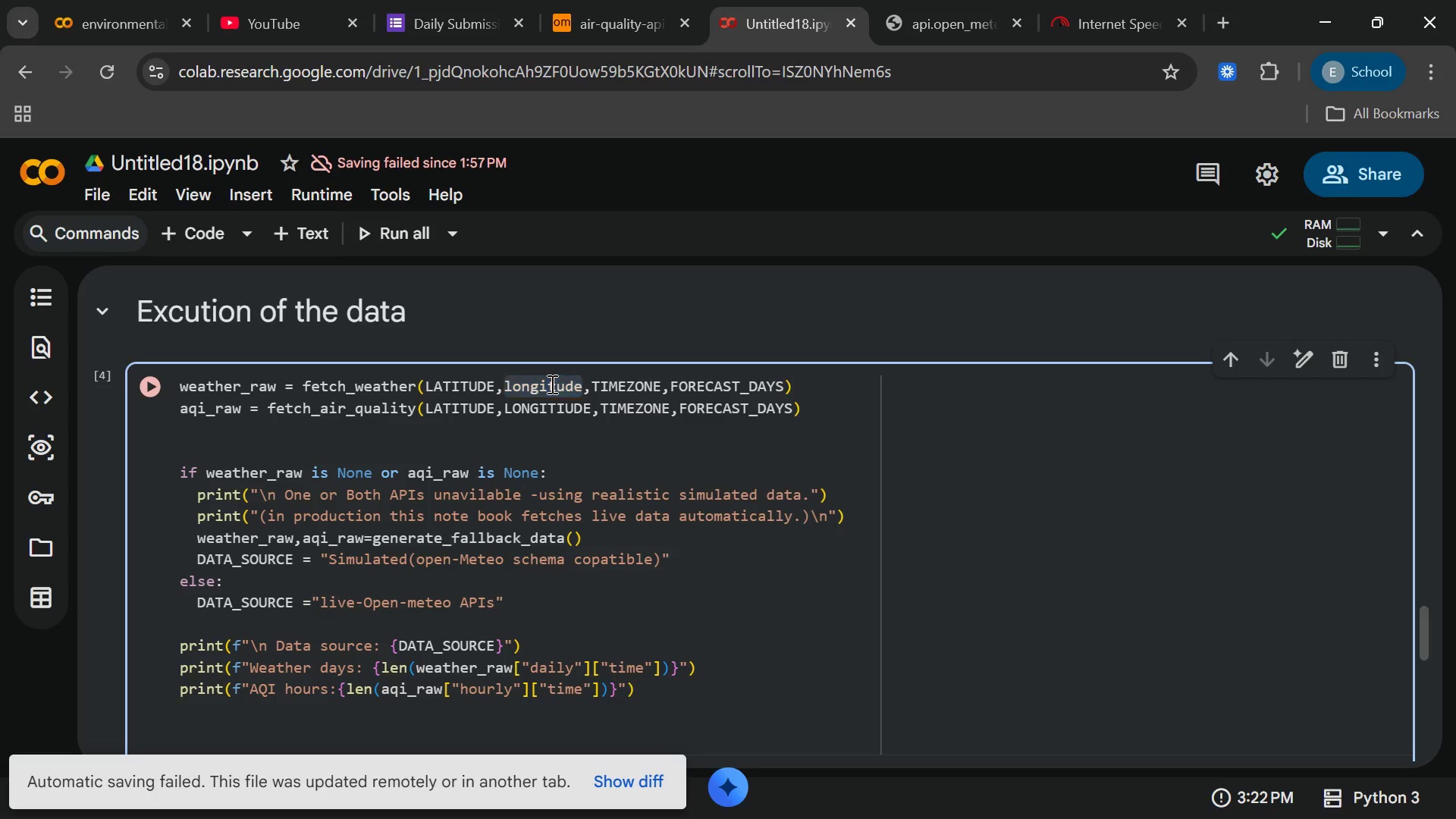 
right_click([551, 384])
 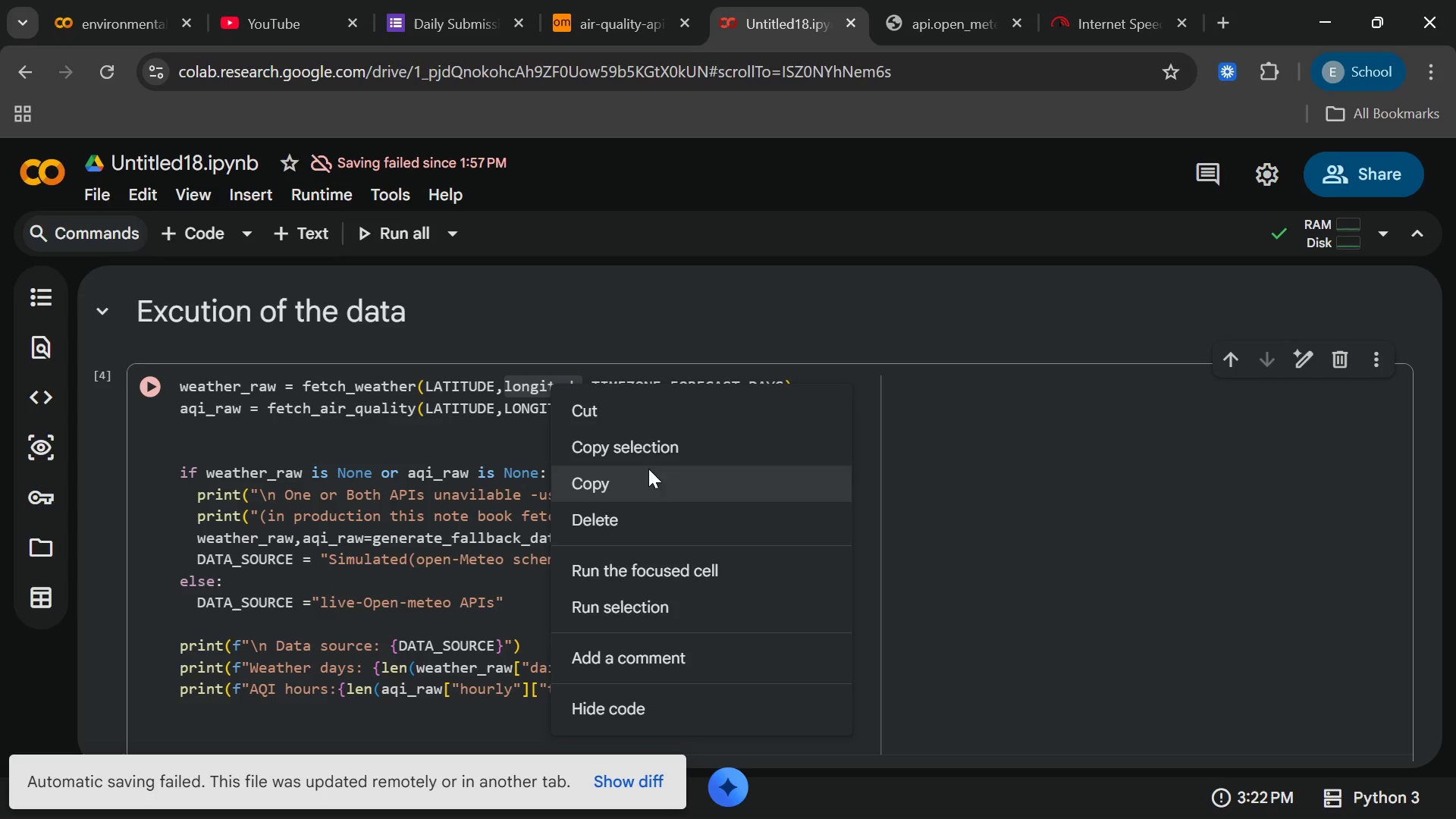 
left_click([999, 432])
 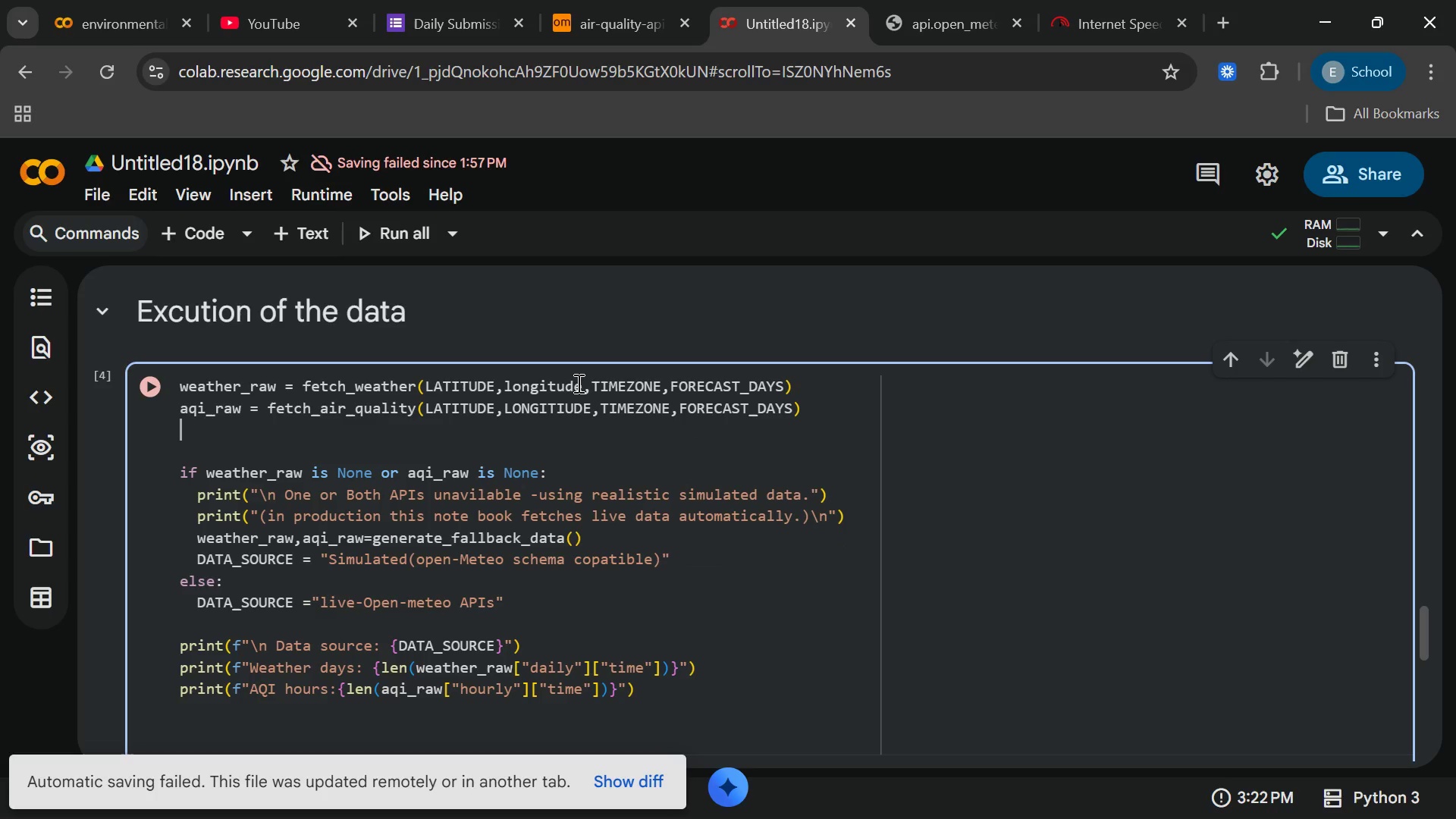 
left_click([581, 385])
 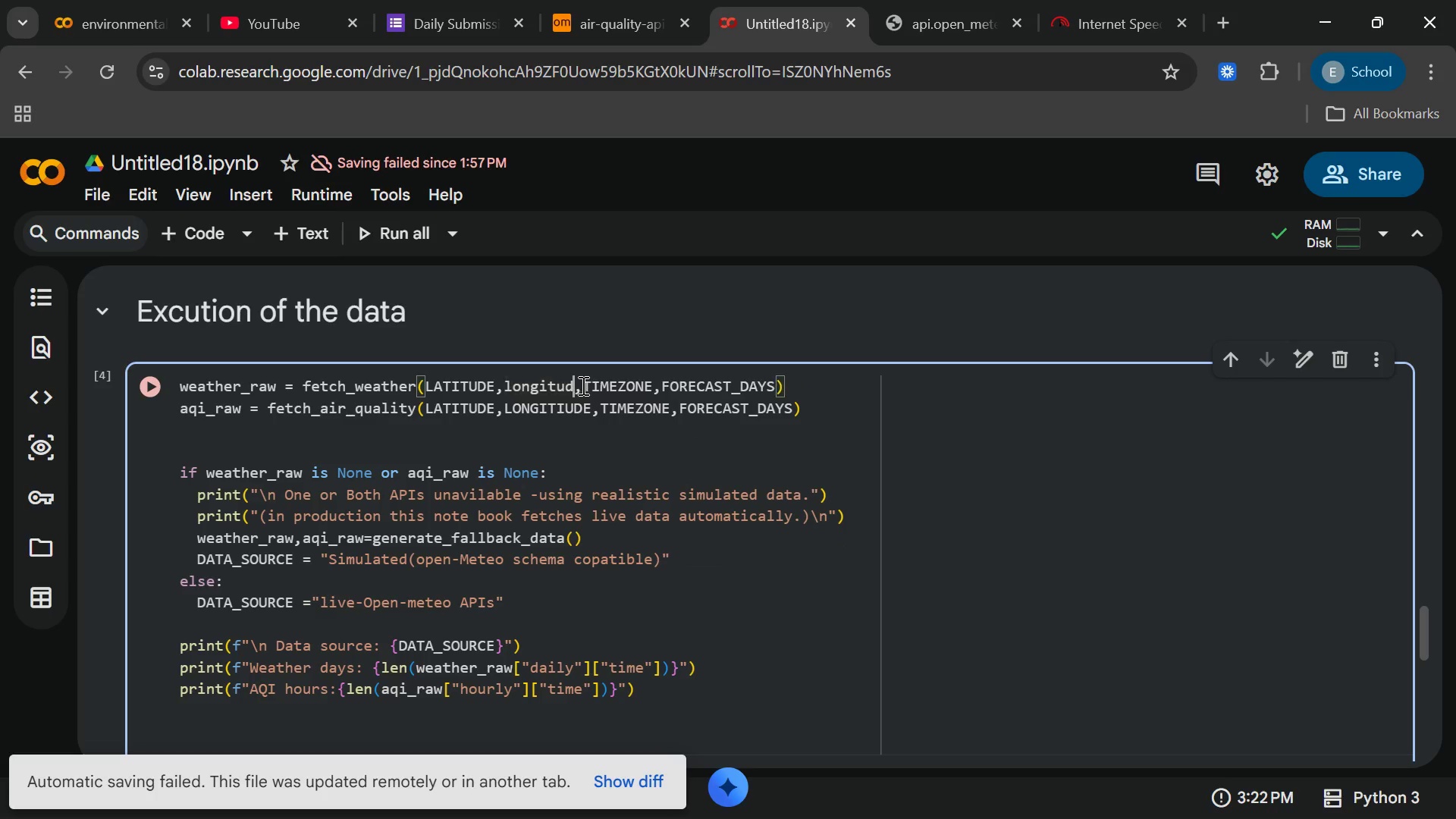 
key(Backspace)
key(Backspace)
key(Backspace)
key(Backspace)
key(Backspace)
key(Backspace)
key(Backspace)
key(Backspace)
key(Backspace)
type(LONGTIU)
key(Backspace)
 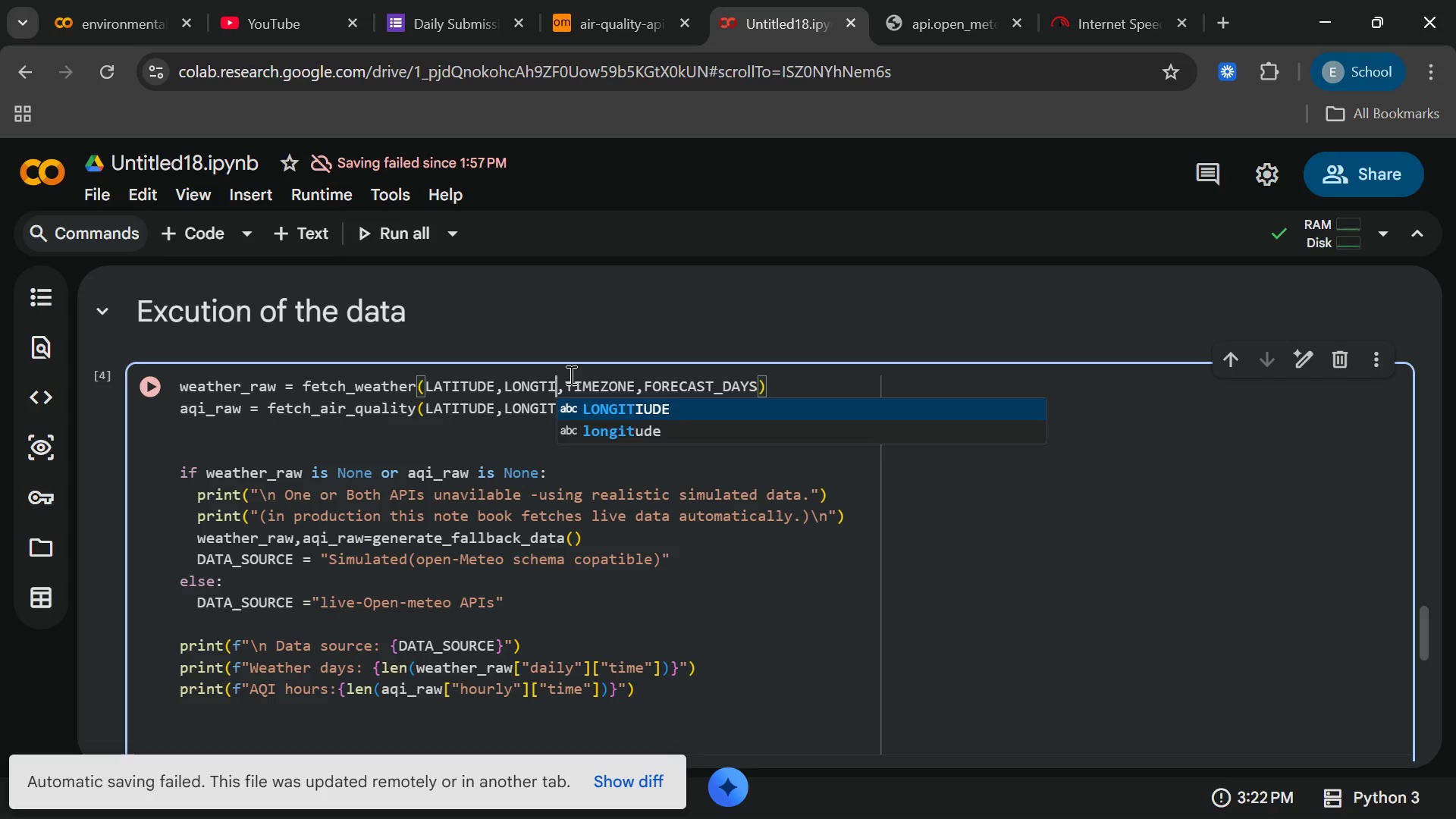 
key(Enter)
 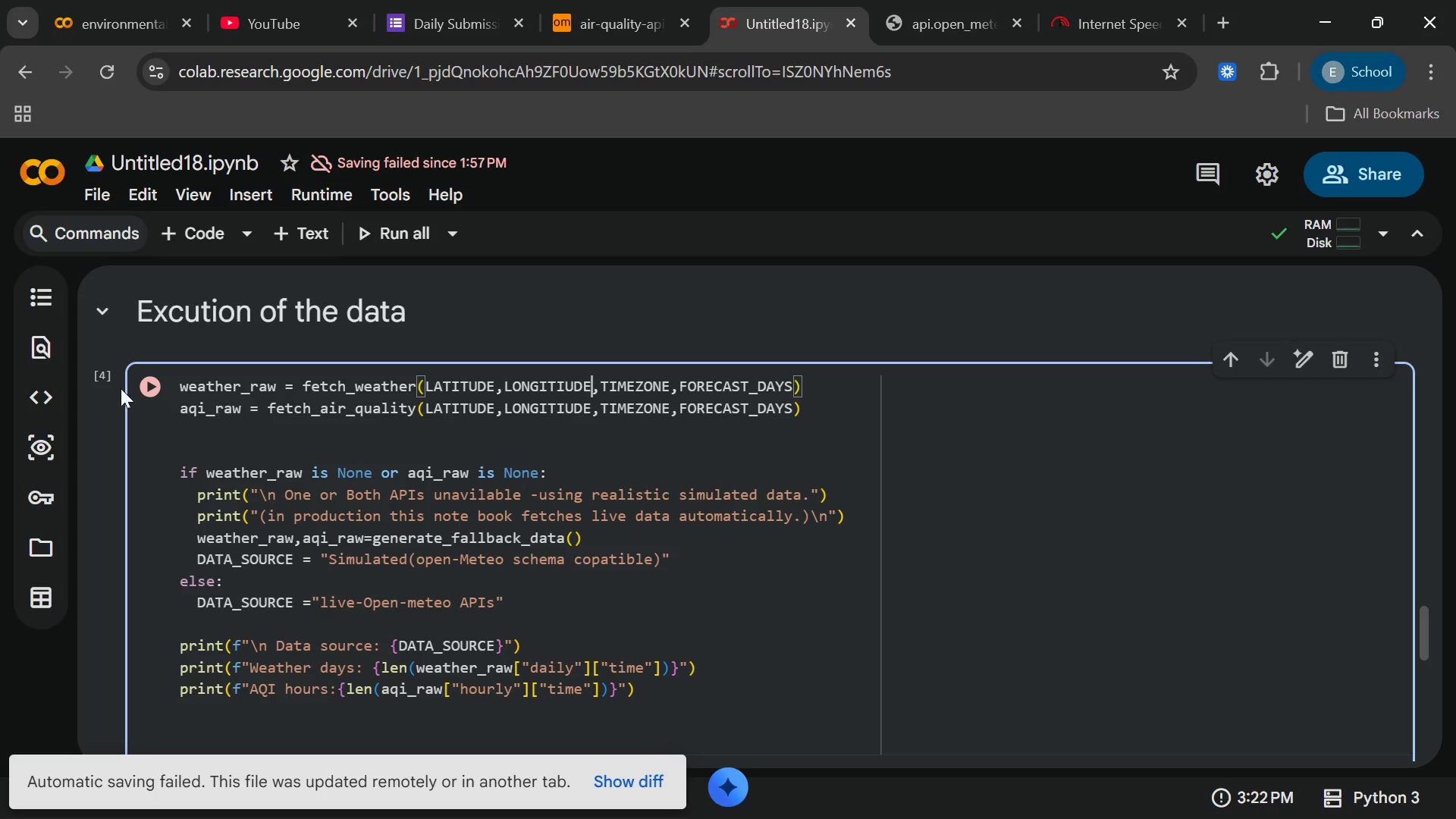 
left_click([147, 384])
 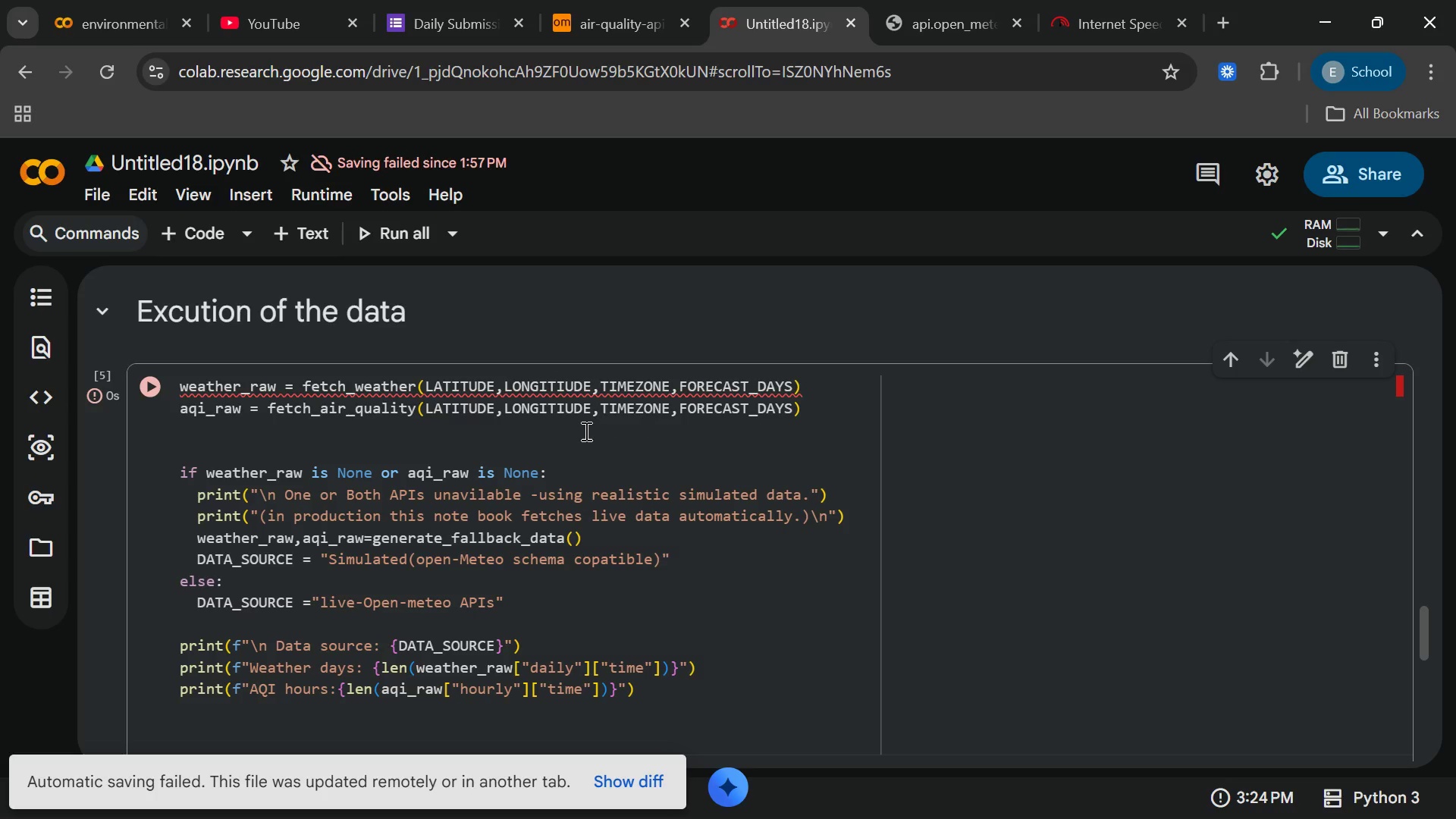 
scroll: coordinate [570, 519], scroll_direction: down, amount: 3.0
 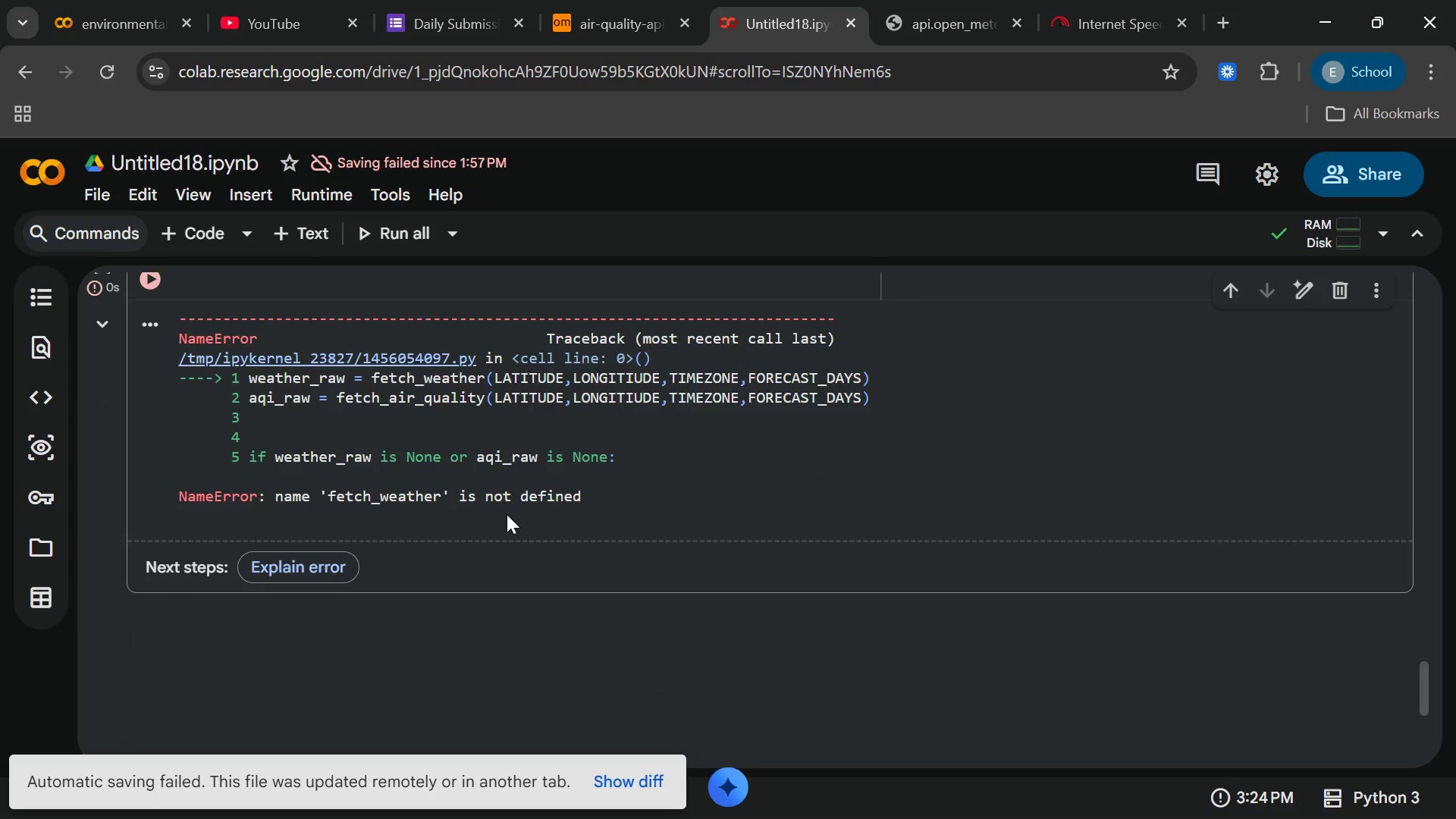 
wait(7.65)
 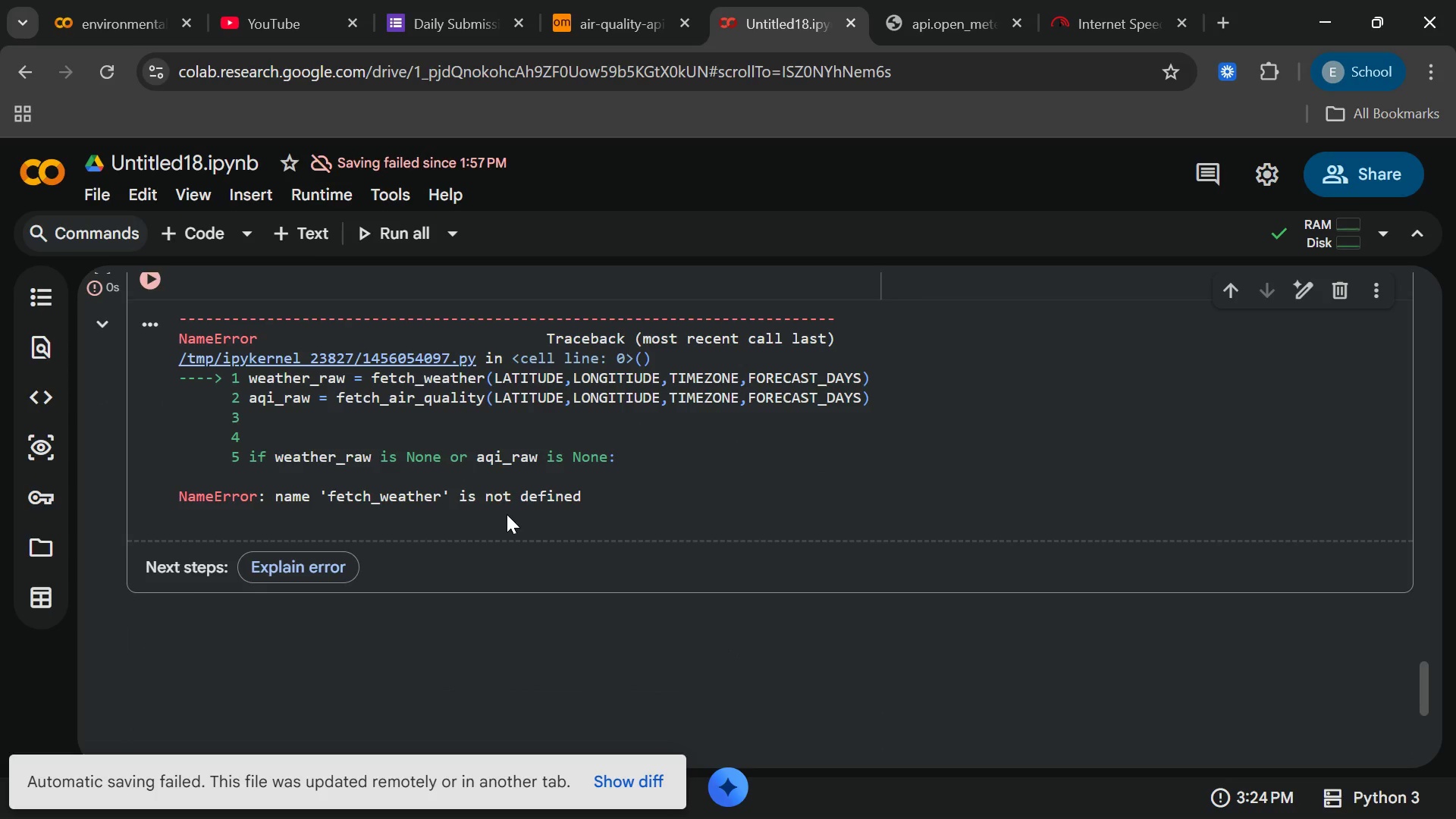 
scroll: coordinate [445, 438], scroll_direction: up, amount: 6.0
 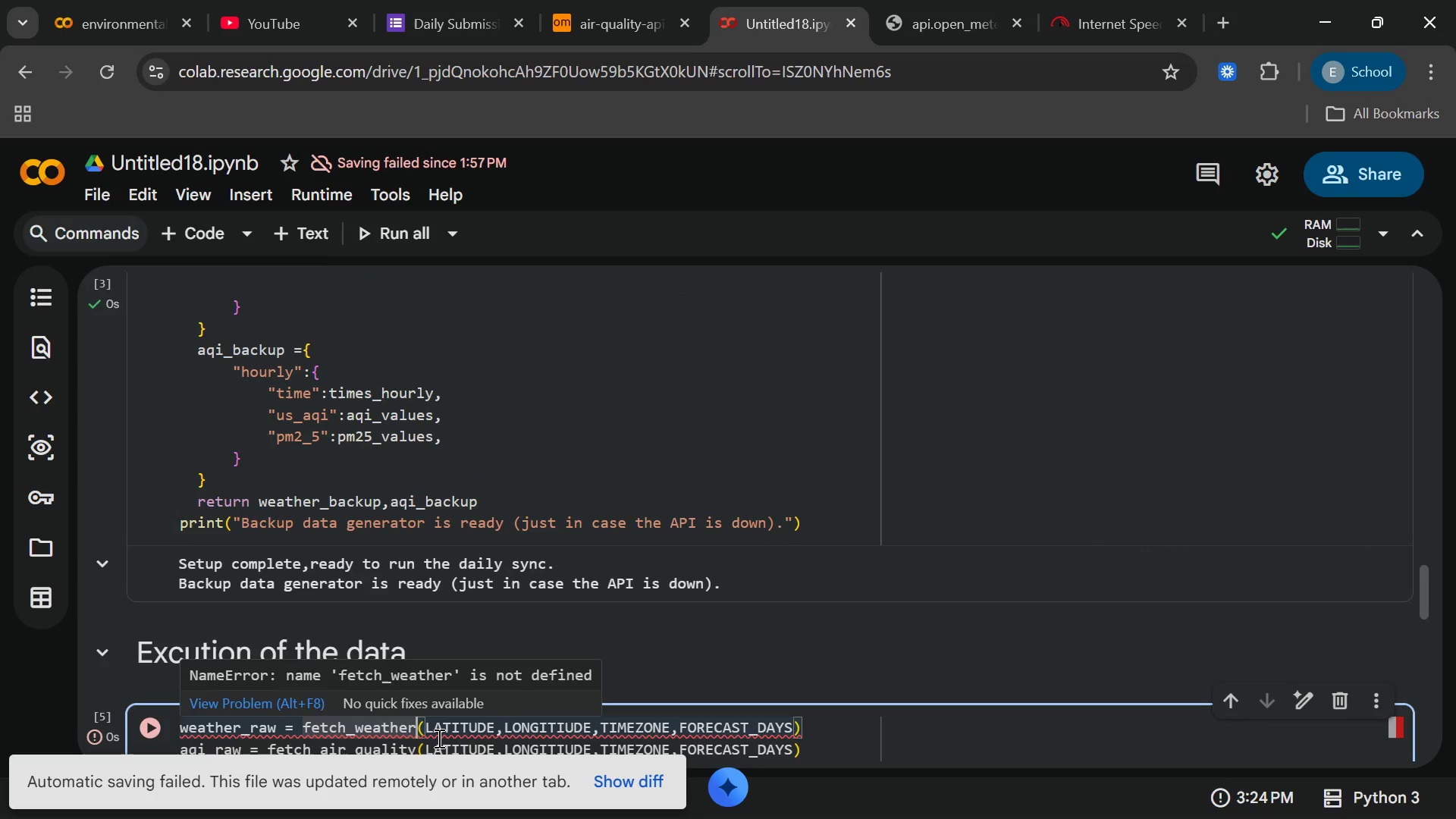 
key(Backspace)
key(Backspace)
key(Backspace)
key(Backspace)
key(Backspace)
key(Backspace)
key(Backspace)
key(Backspace)
key(Backspace)
key(Backspace)
key(Backspace)
type(TC)
 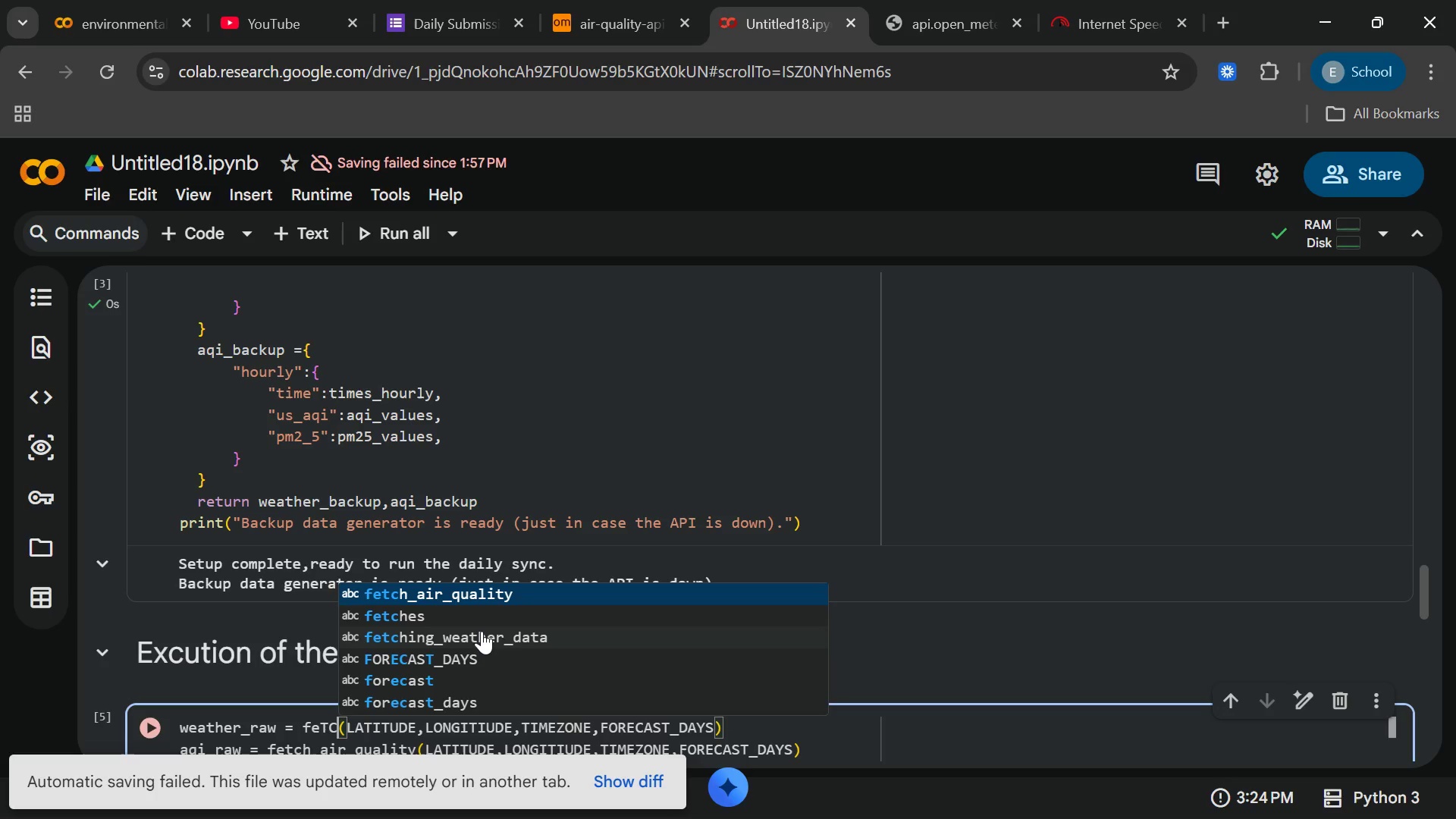 
wait(7.7)
 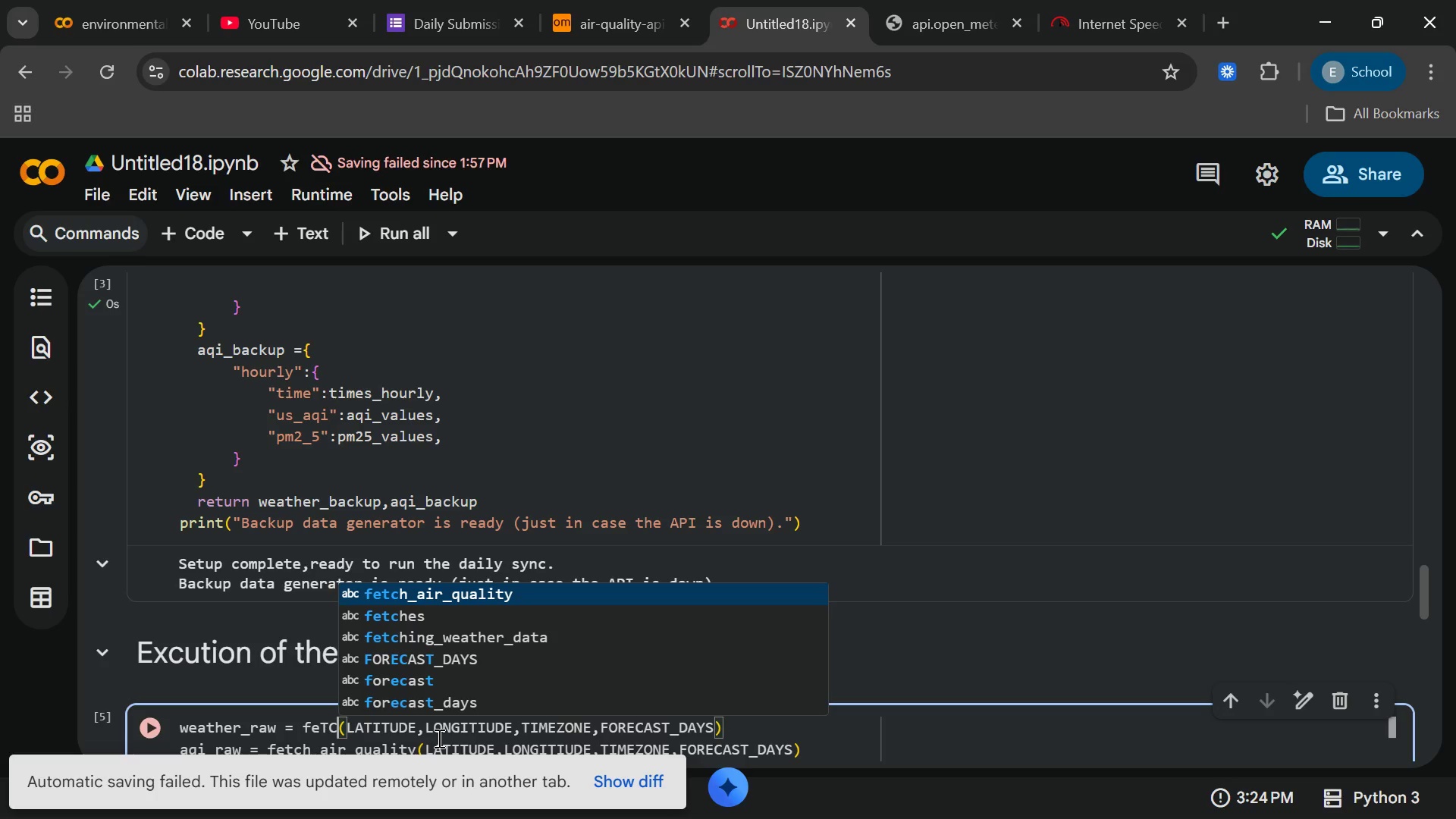 
left_click([482, 631])
 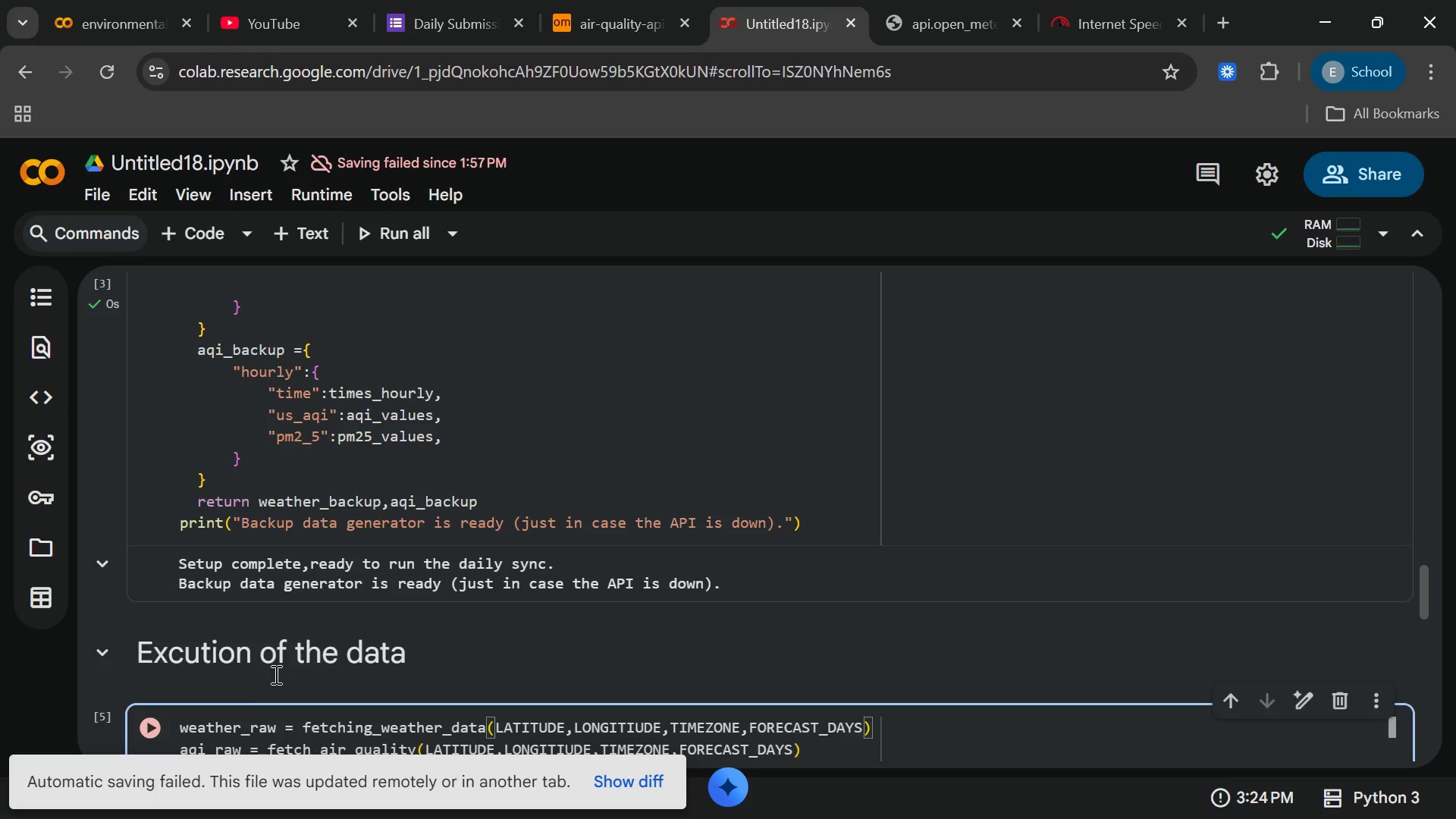 
left_click([159, 714])
 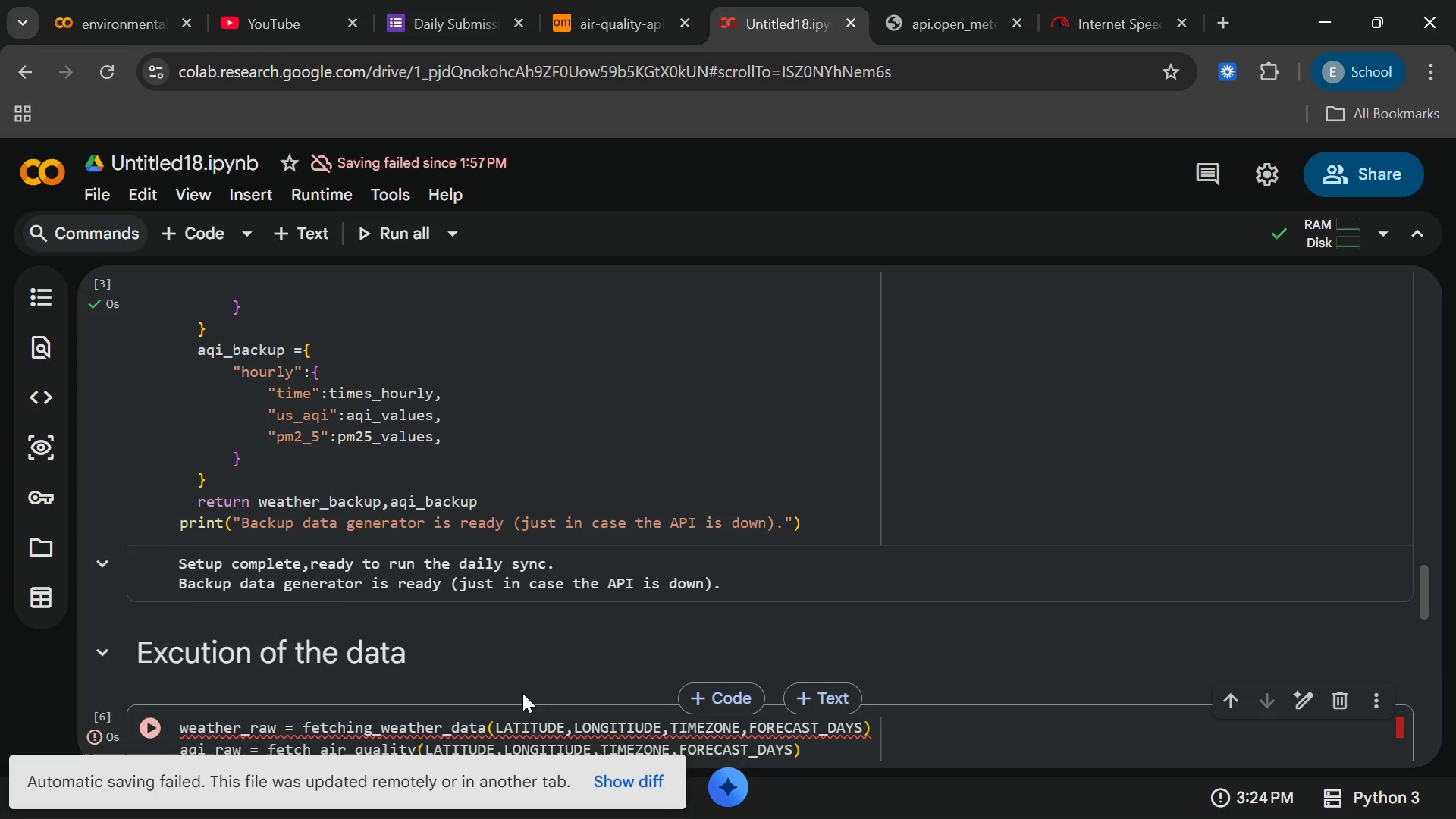 
scroll: coordinate [522, 693], scroll_direction: down, amount: 3.0
 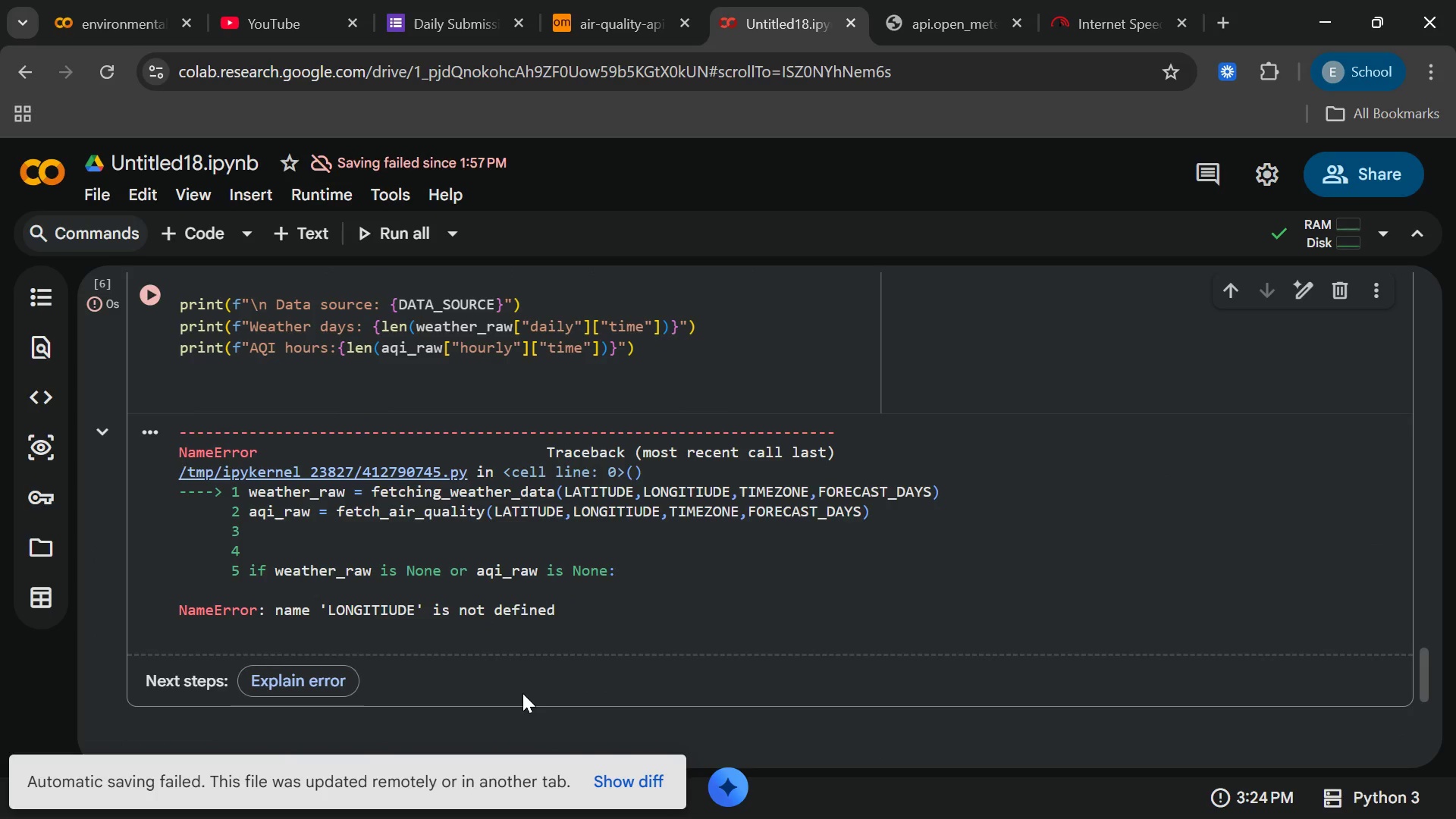 
scroll: coordinate [522, 693], scroll_direction: up, amount: 4.0
 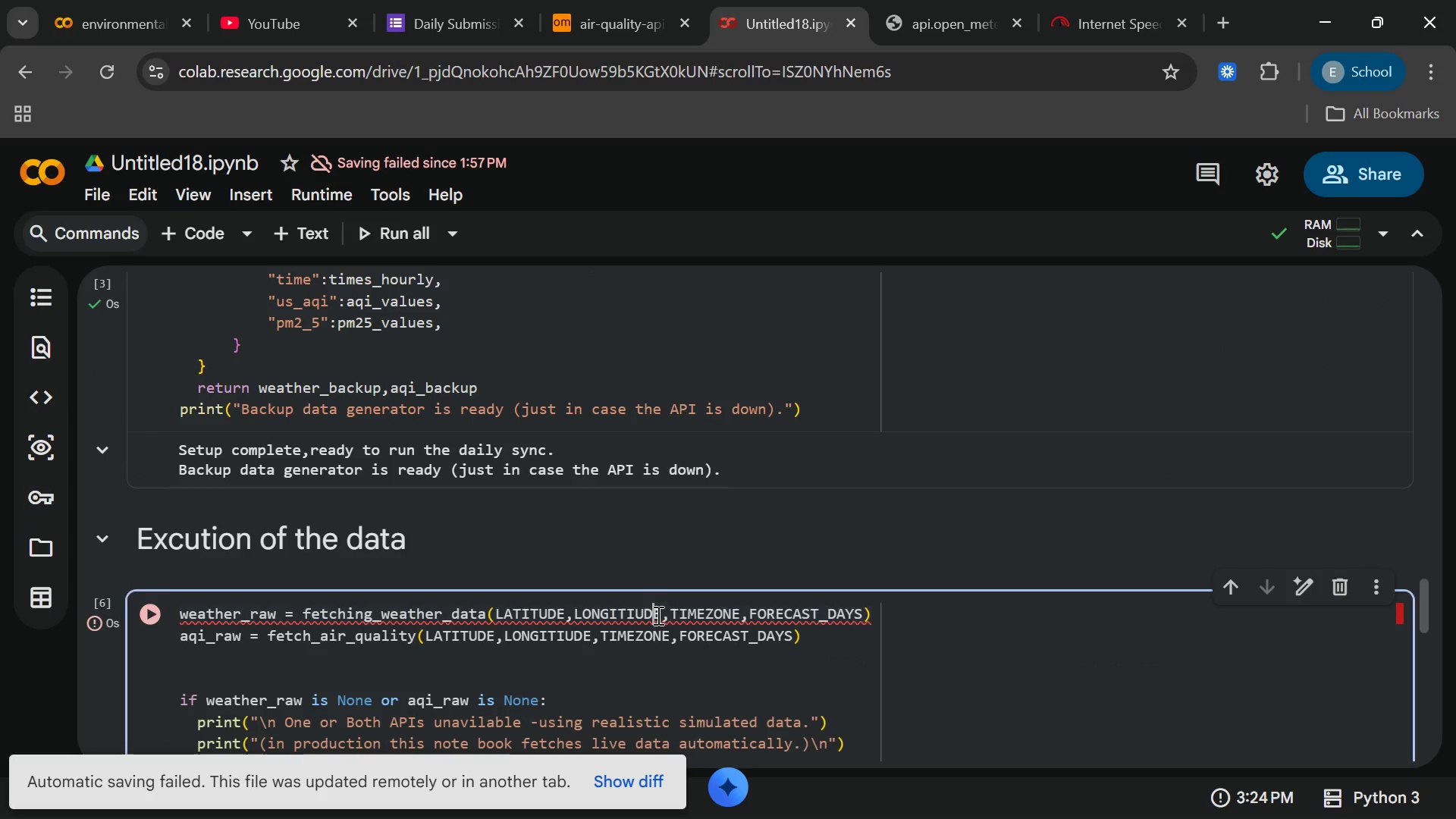 
left_click([657, 615])
 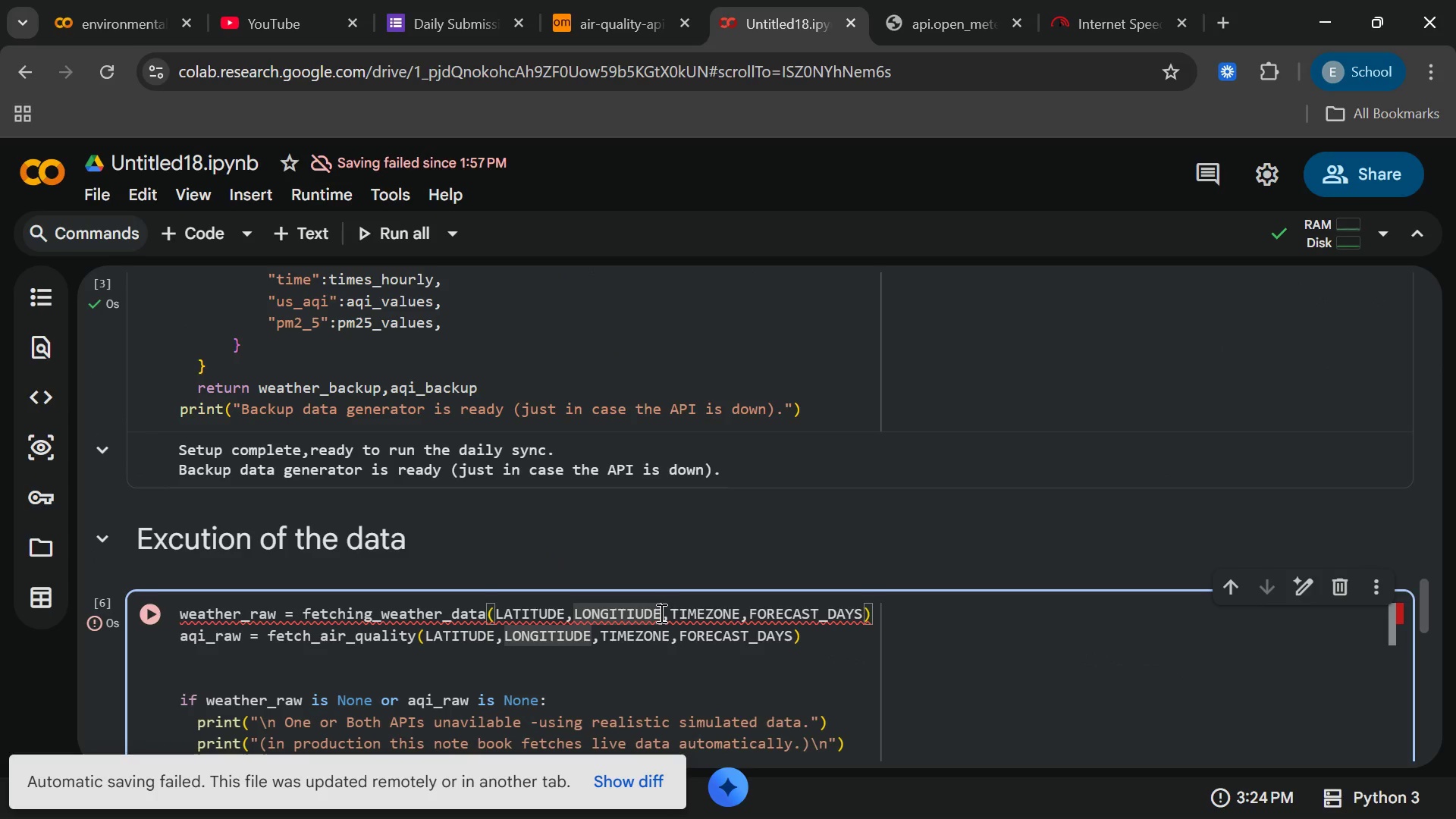 
left_click([660, 613])
 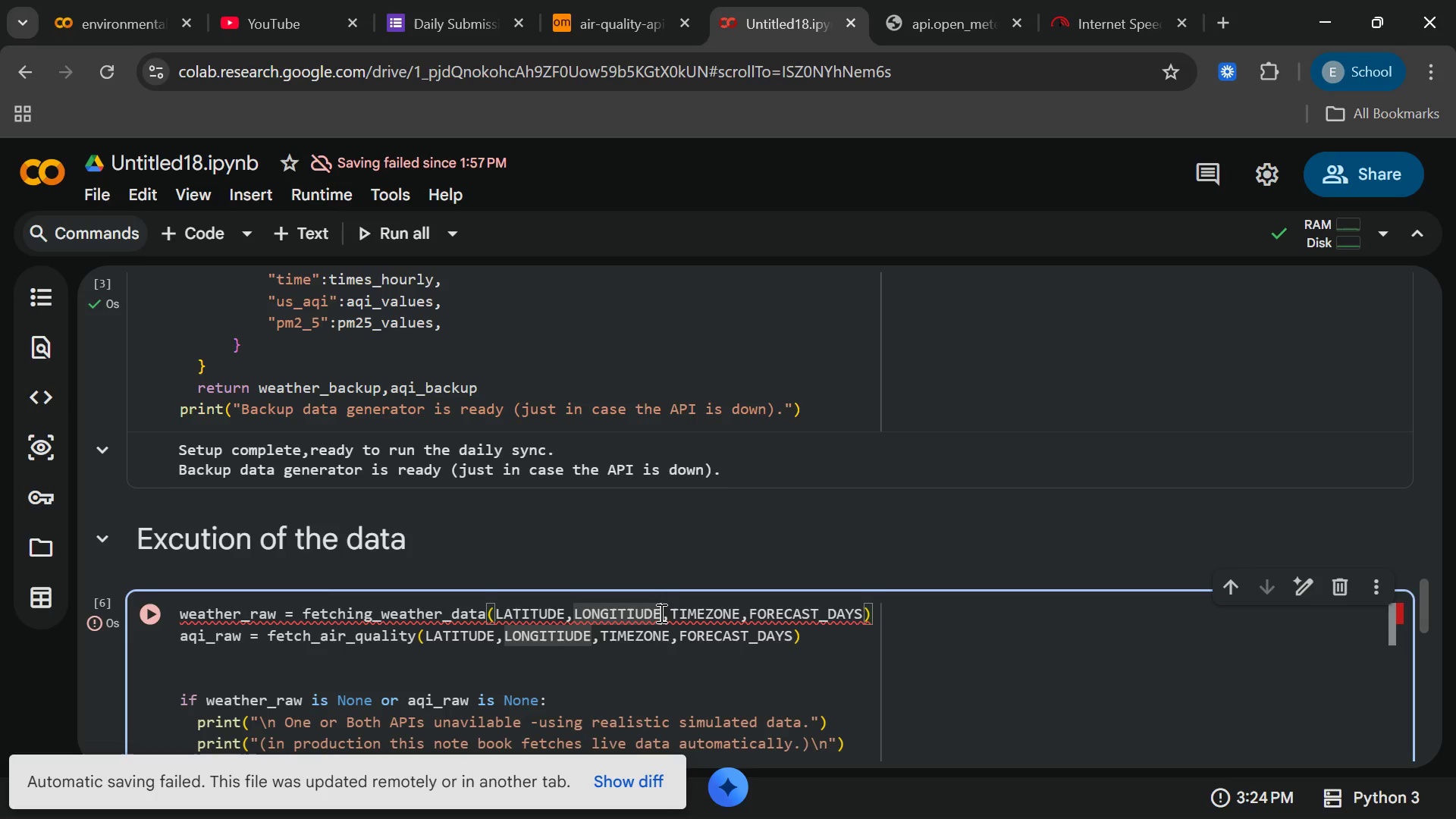 
wait(22.88)
 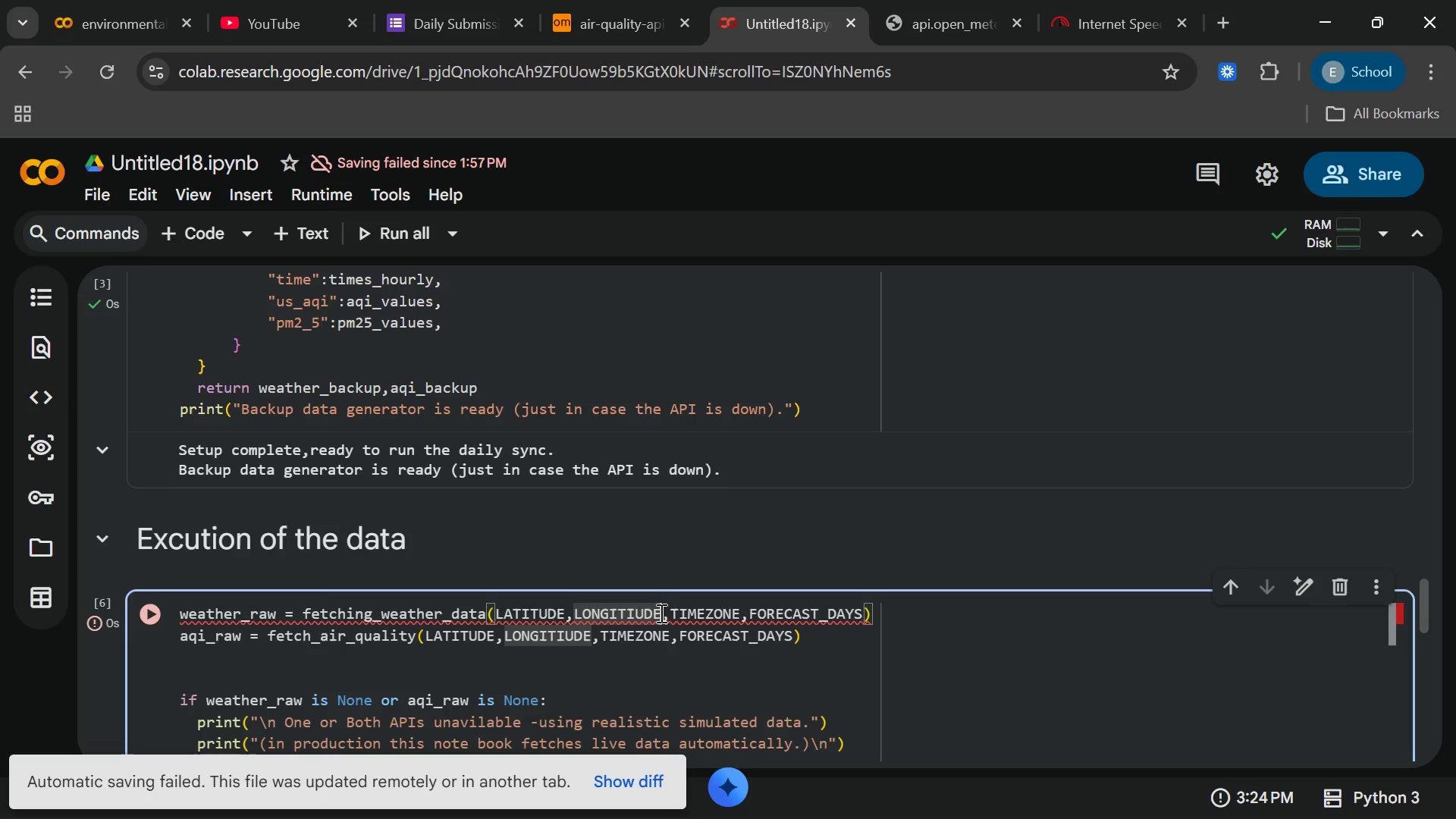 
key(Backspace)
key(Backspace)
key(Backspace)
key(Backspace)
key(Backspace)
key(Backspace)
key(Backspace)
key(Backspace)
key(Backspace)
key(Backspace)
type(LO)
key(Backspace)
type(ong)
 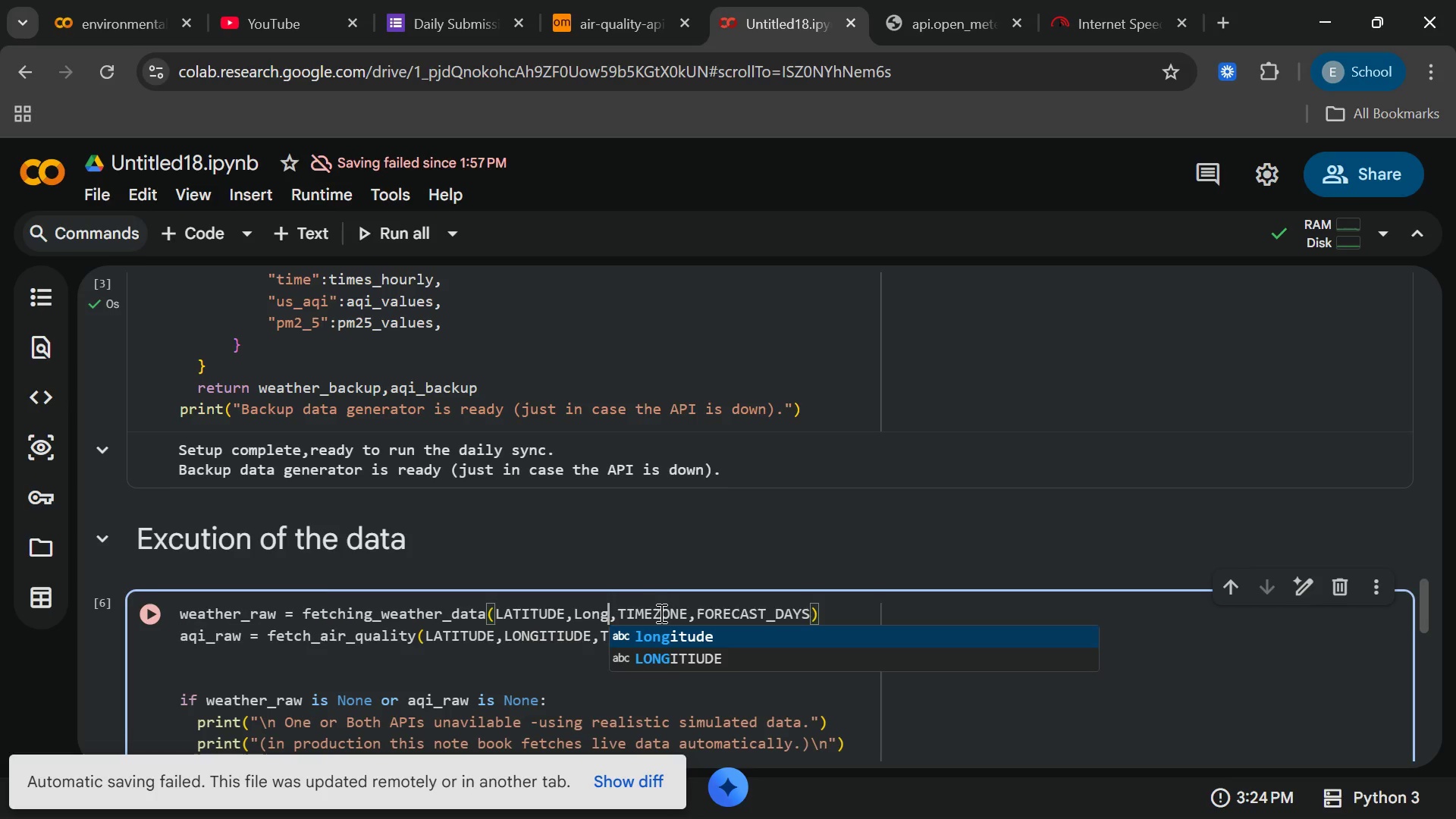 
key(Enter)
 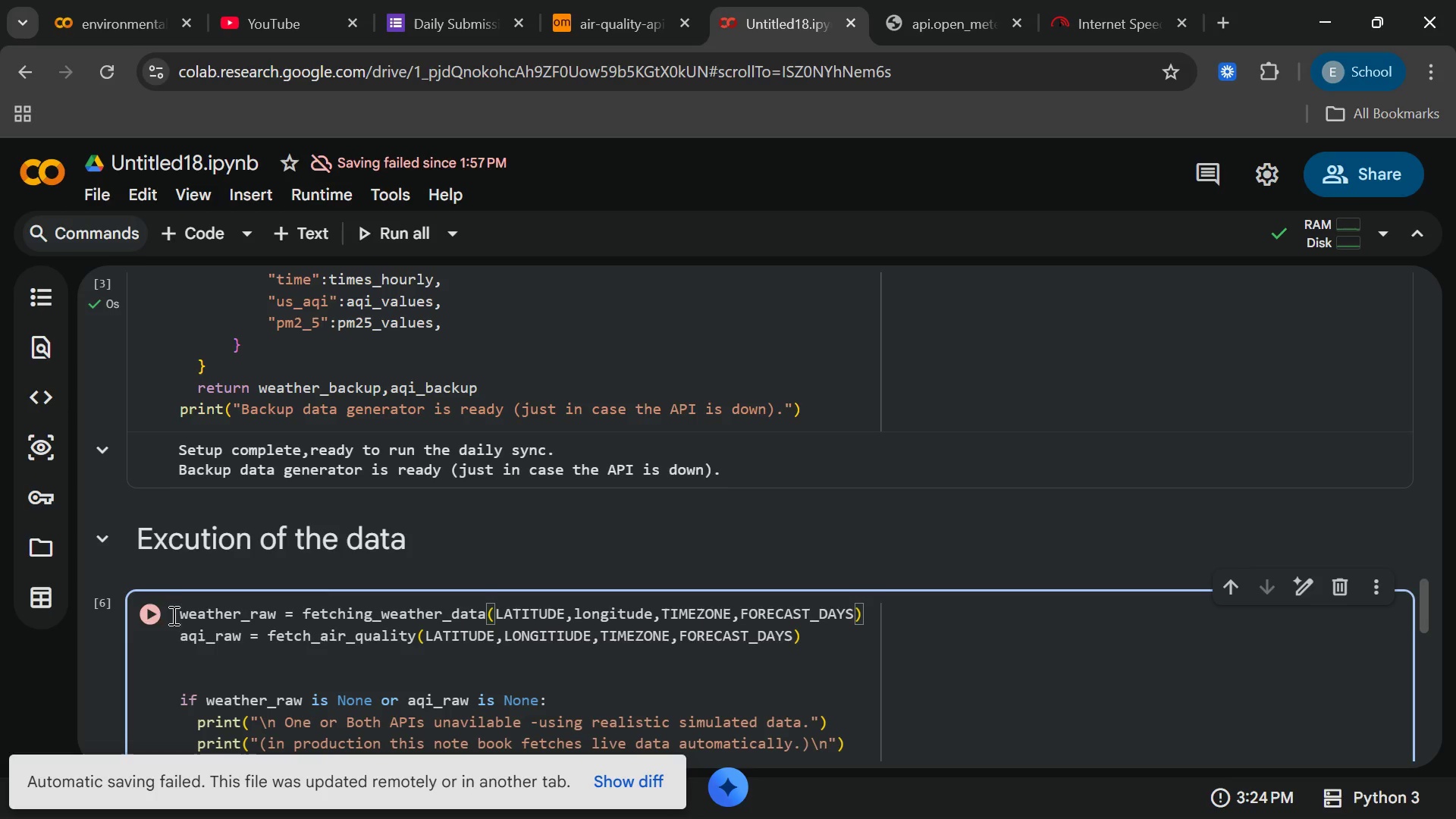 
left_click([158, 616])
 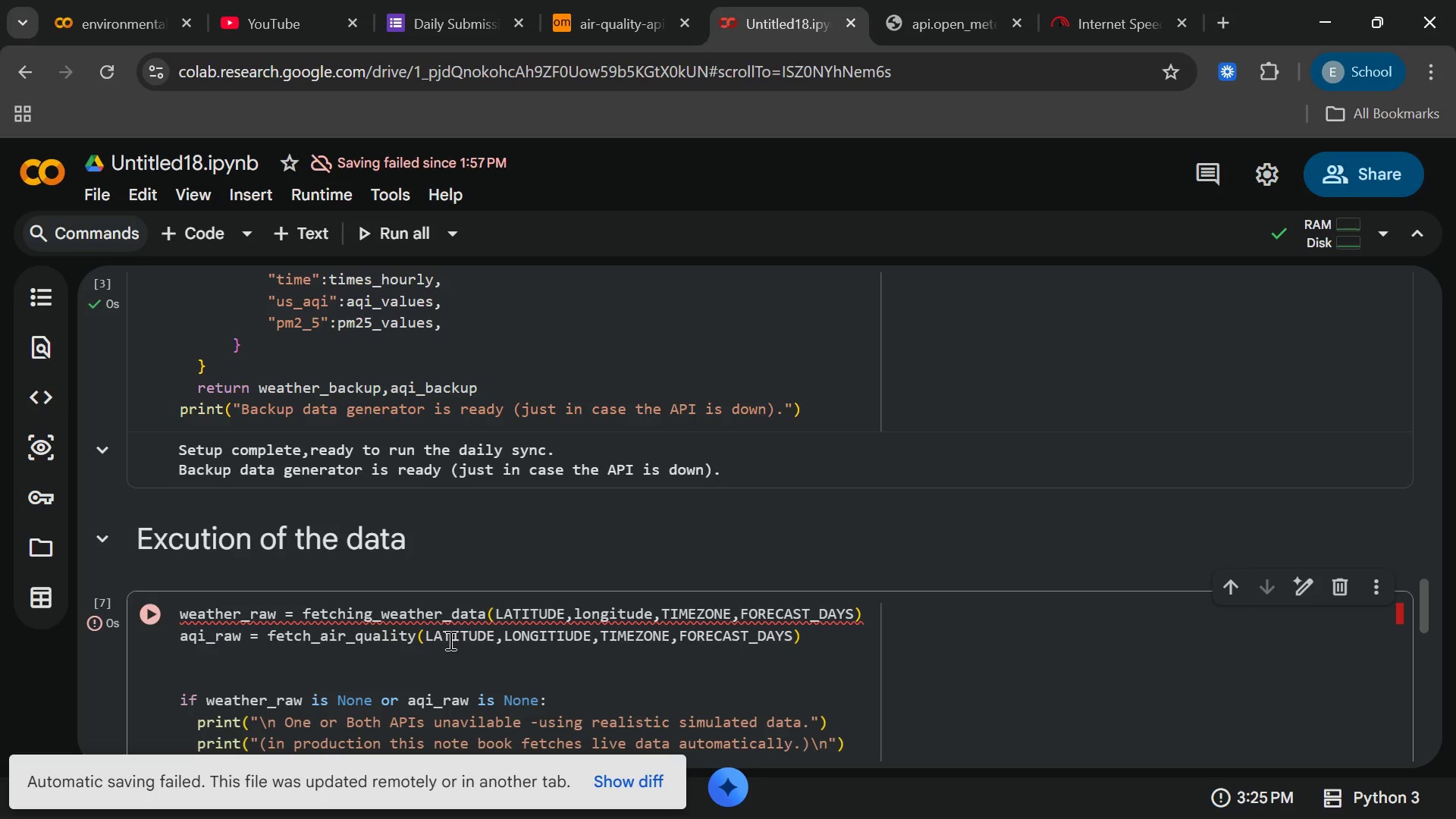 
scroll: coordinate [541, 642], scroll_direction: down, amount: 5.0
 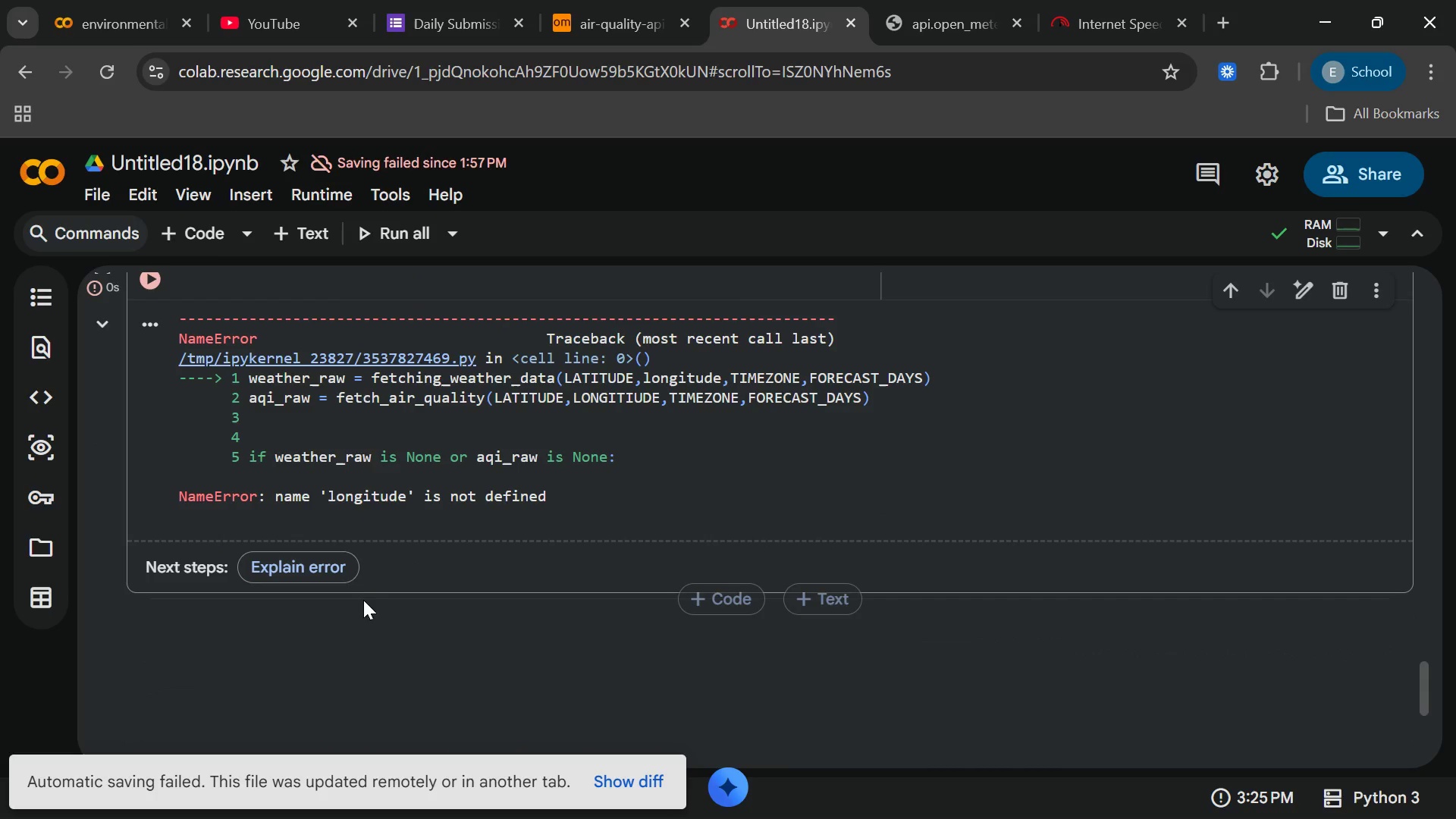 
scroll: coordinate [387, 574], scroll_direction: none, amount: 0.0
 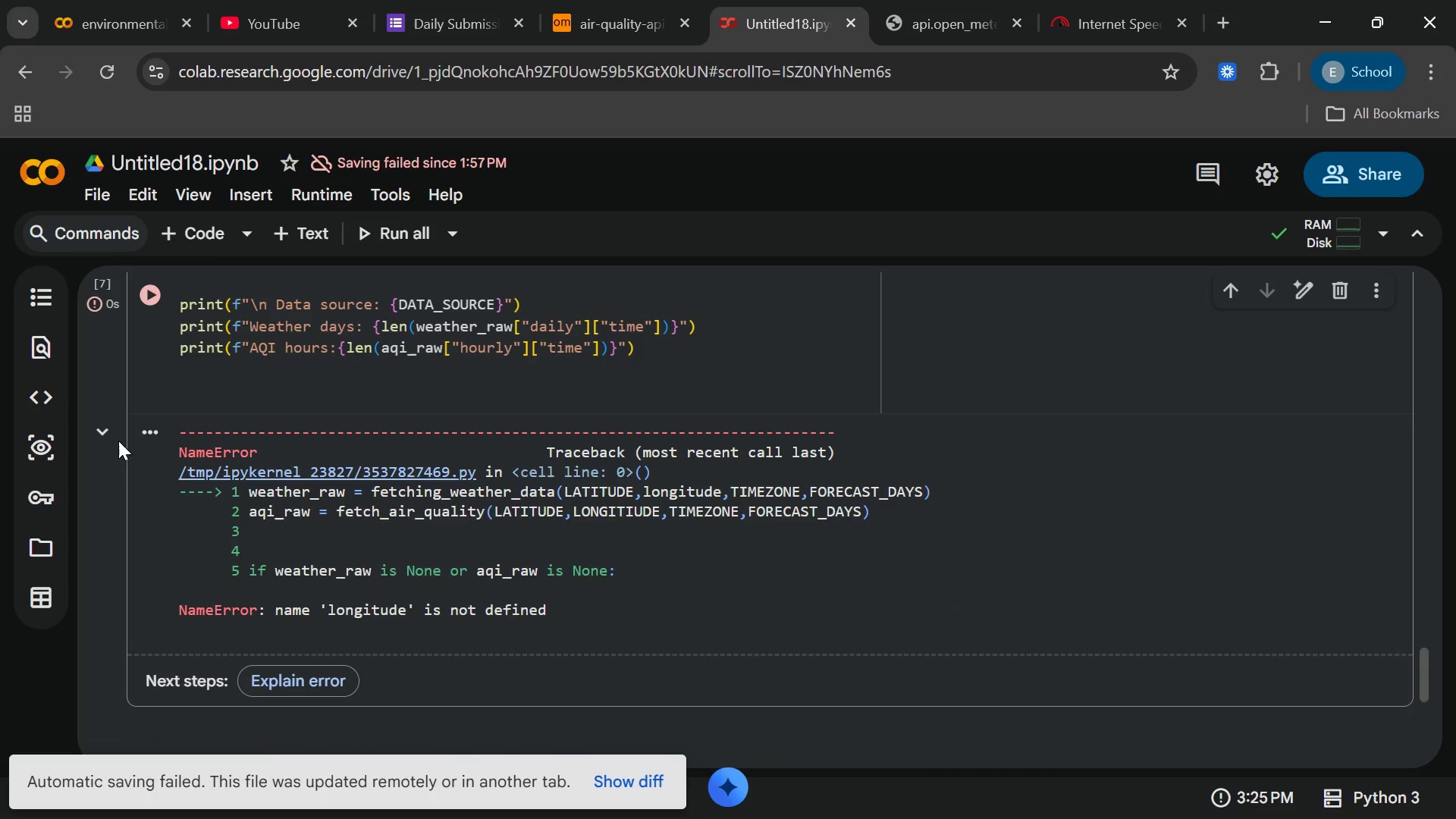 
left_click([111, 426])
 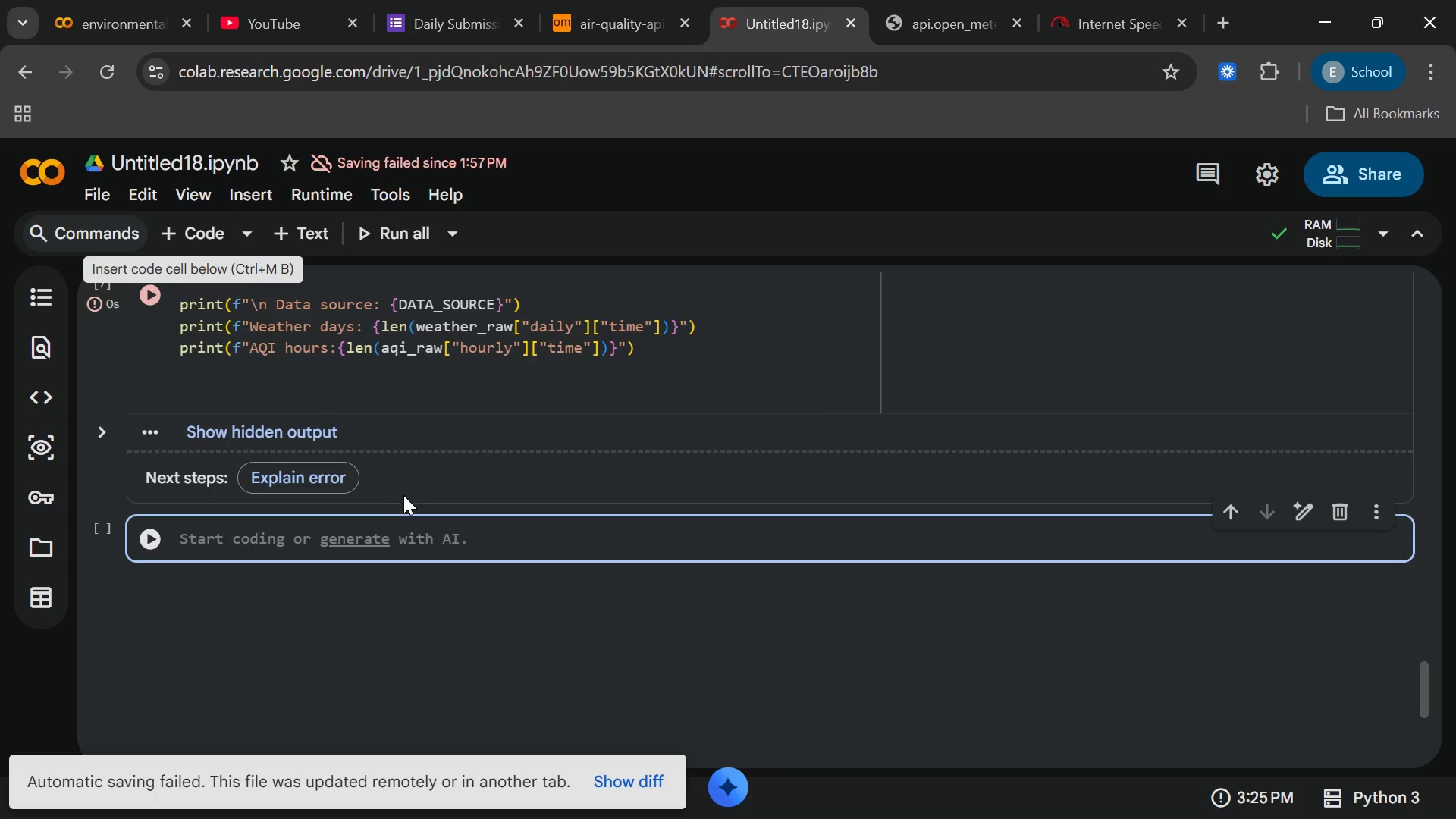 
left_click([412, 544])
 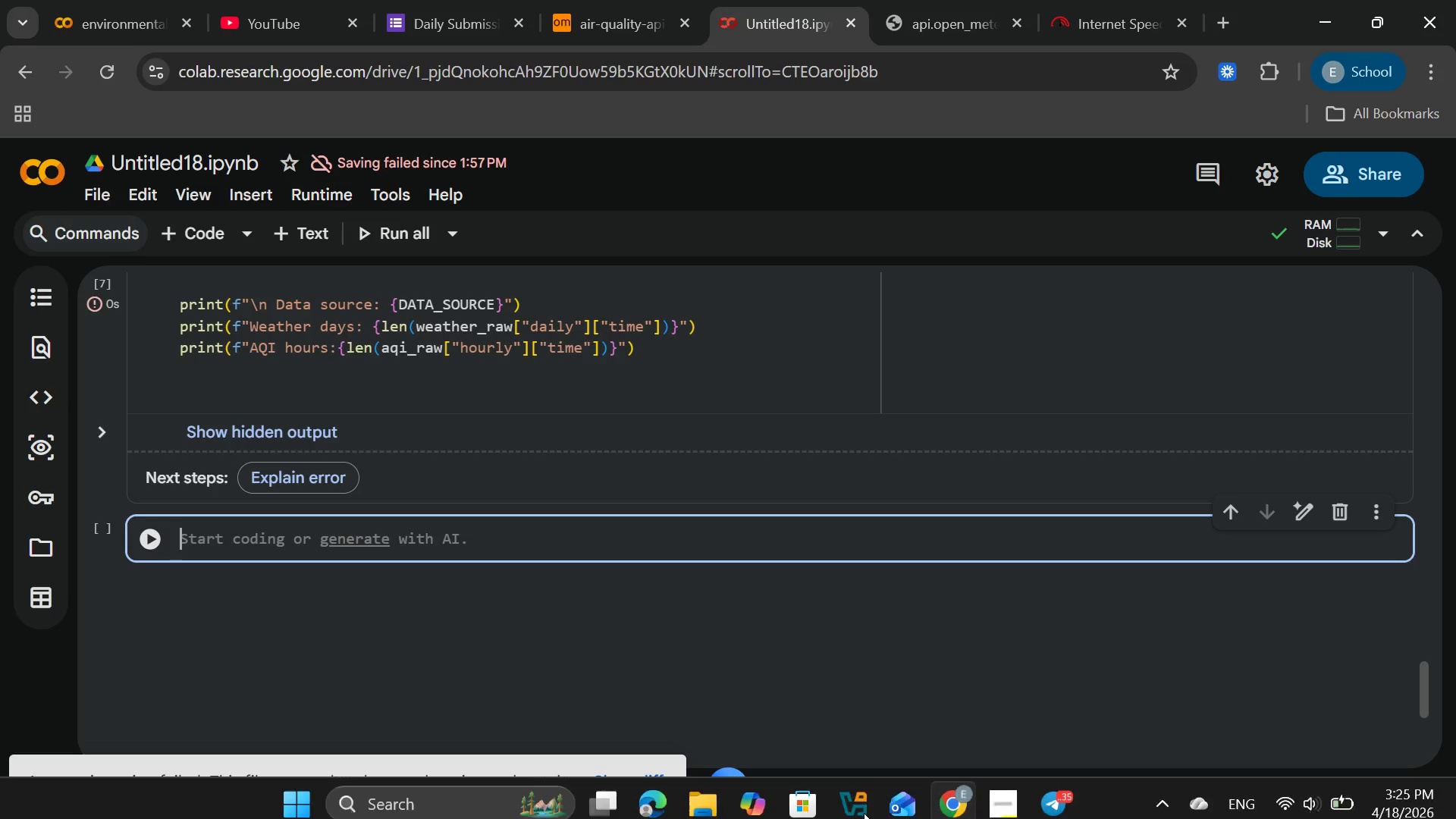 
wait(7.86)
 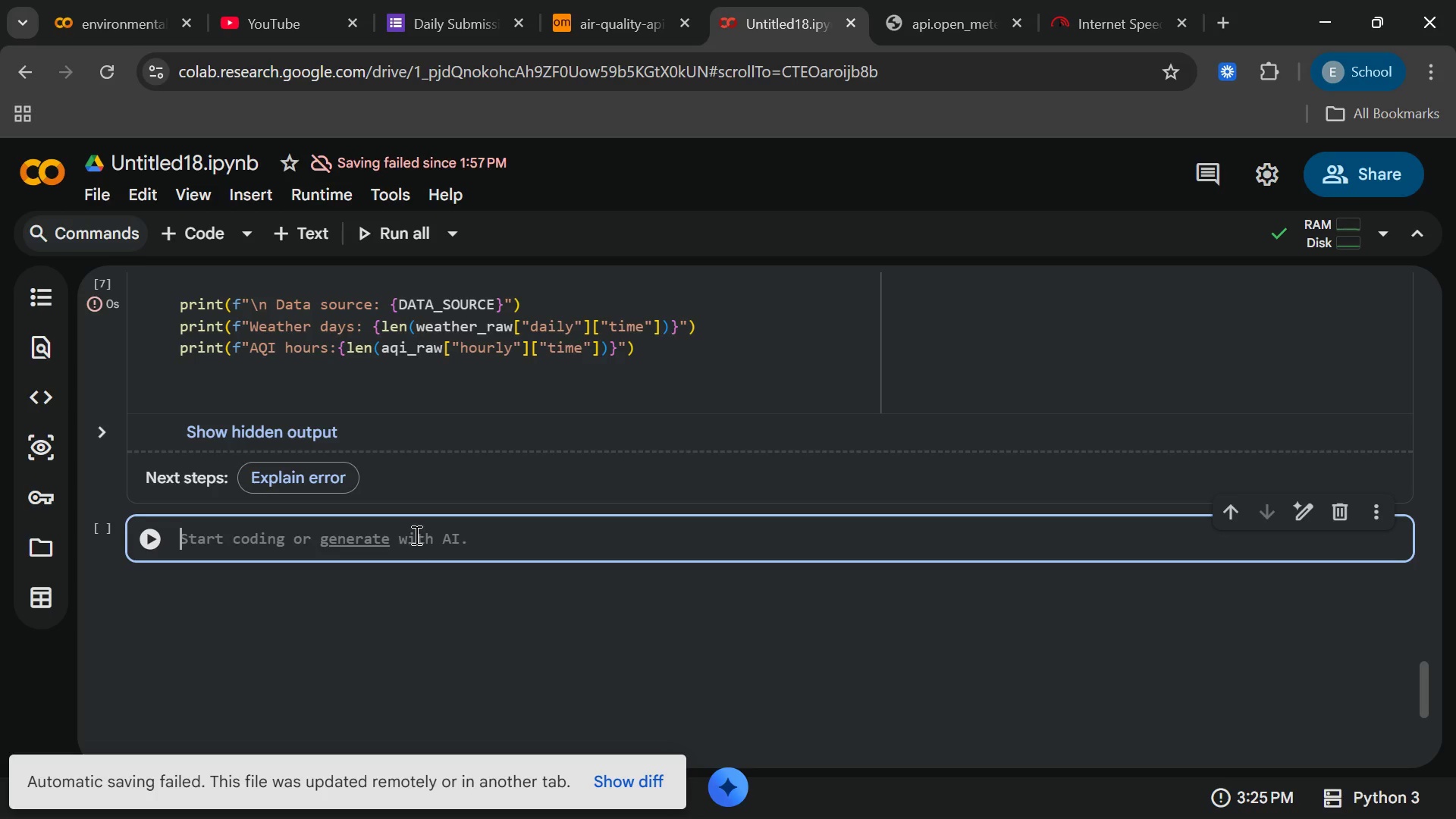 
left_click([1006, 798])